 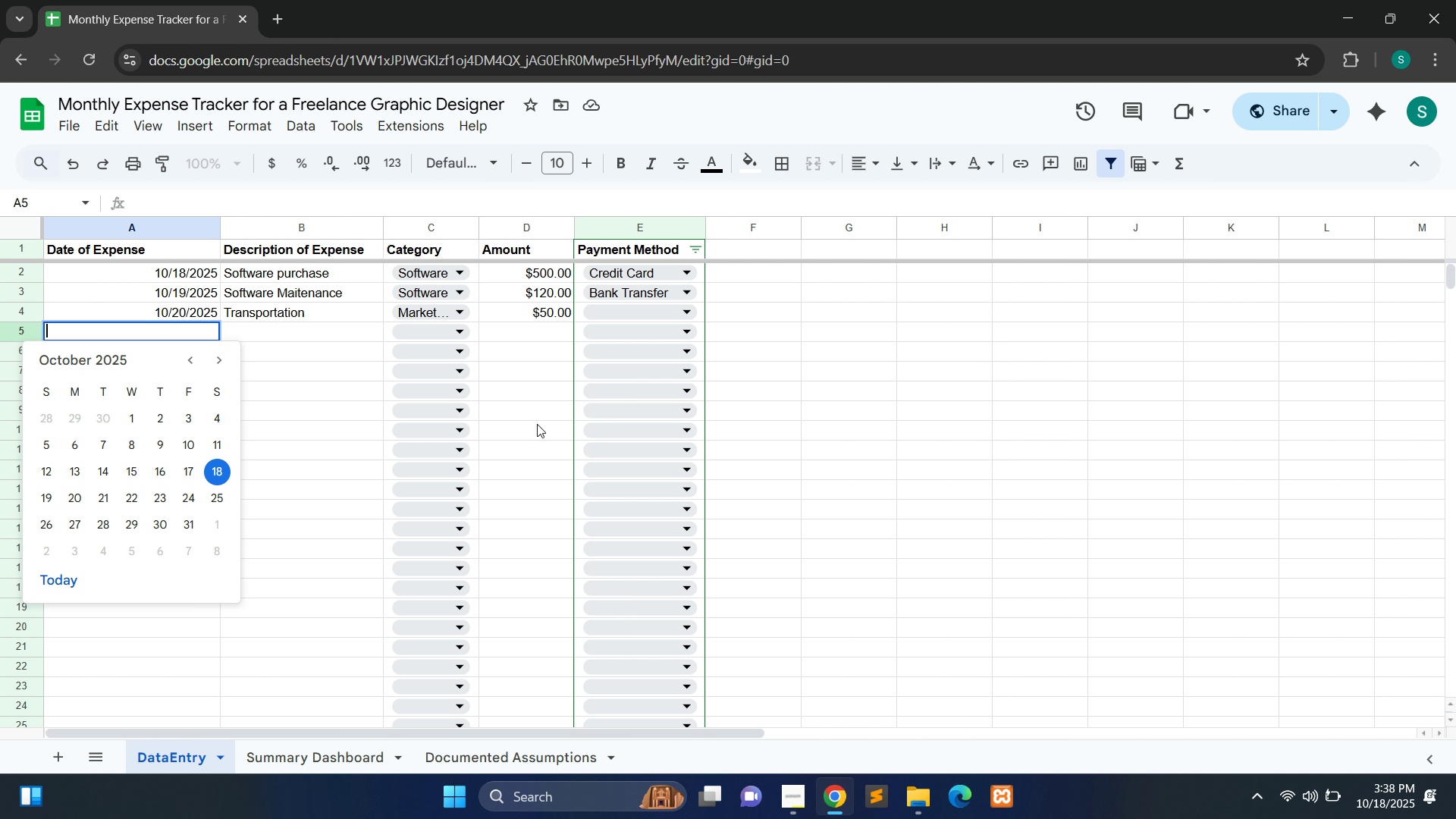 
left_click([159, 495])
 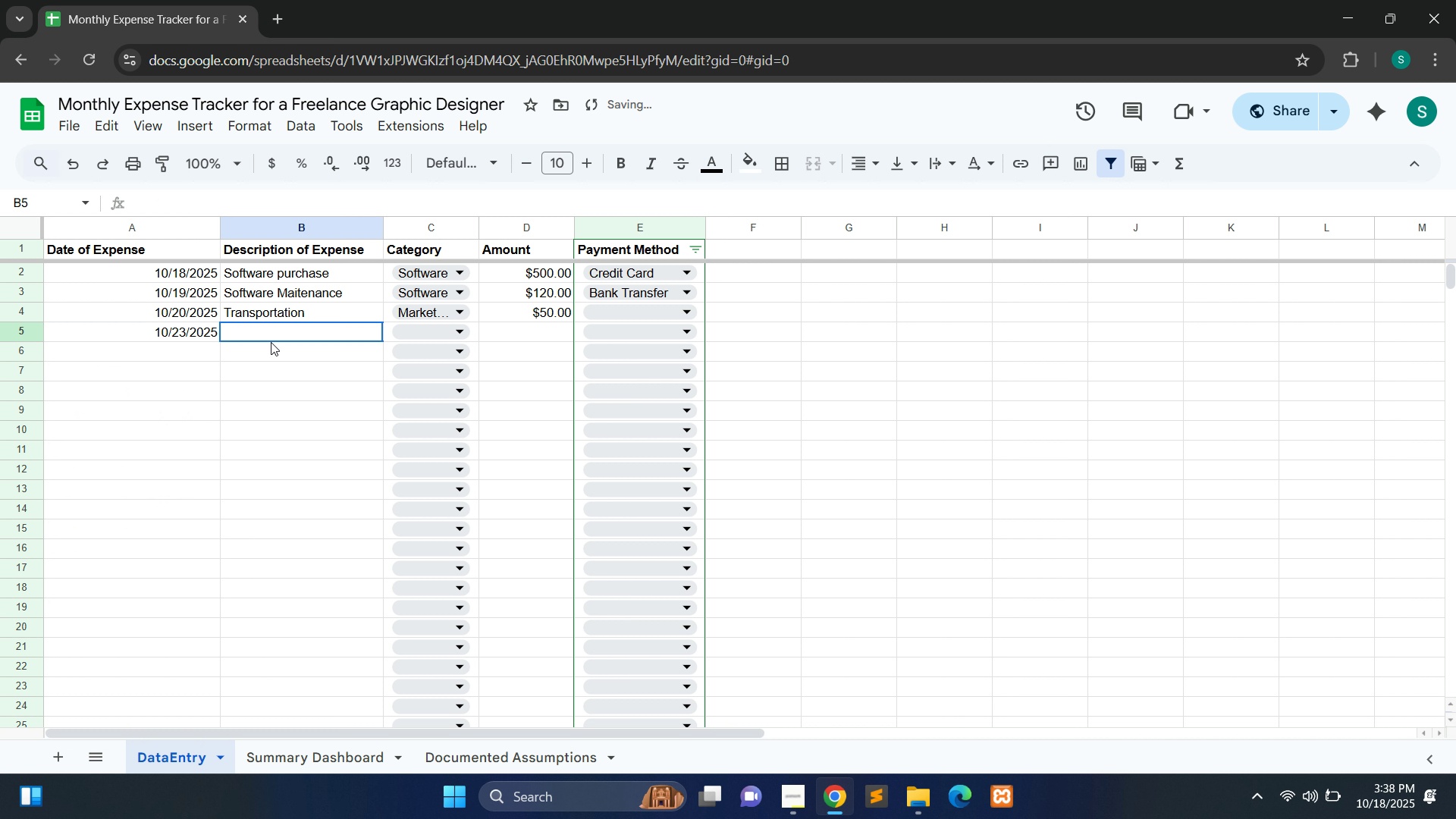 
double_click([271, 342])
 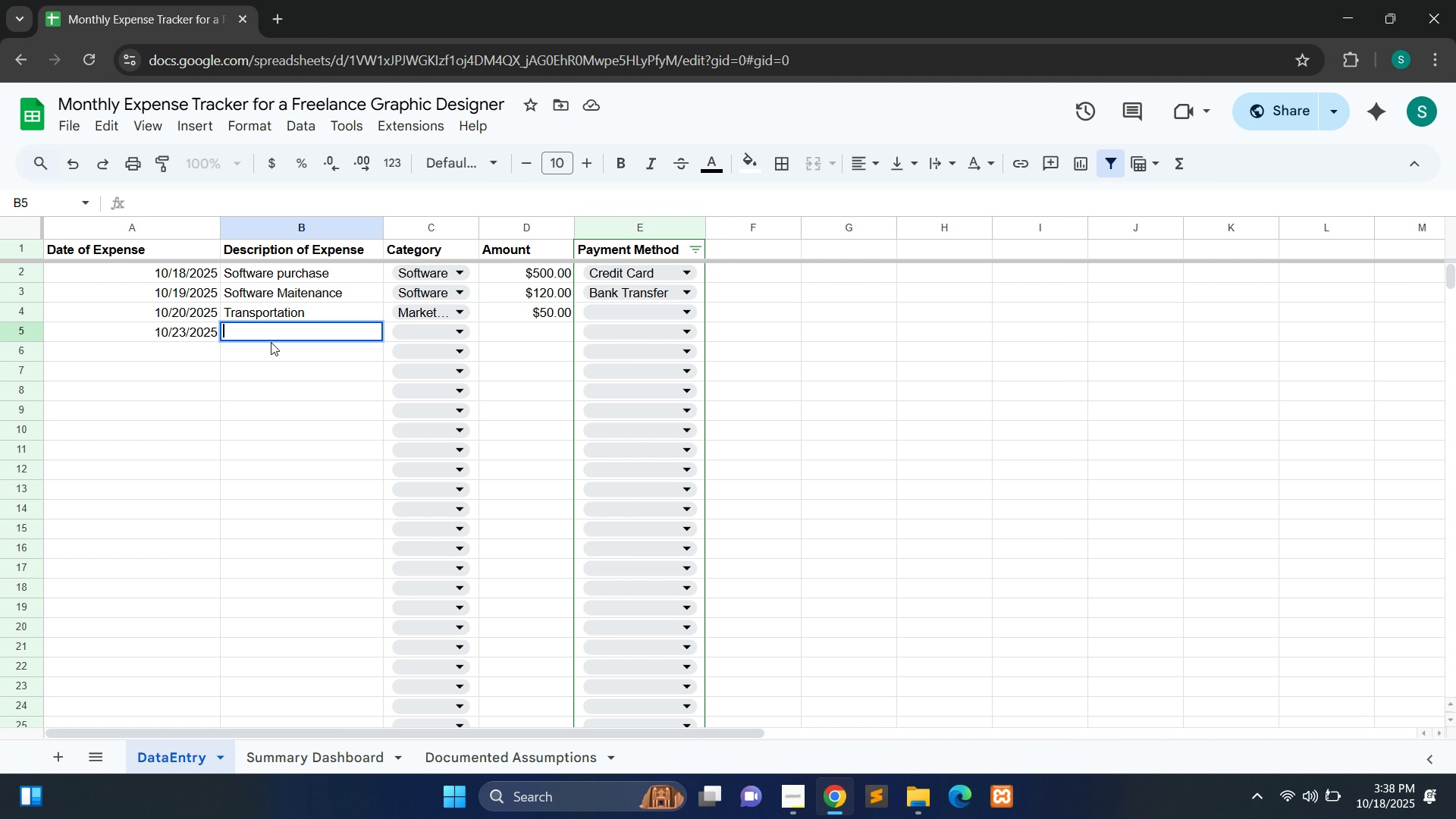 
type(Electricity)
 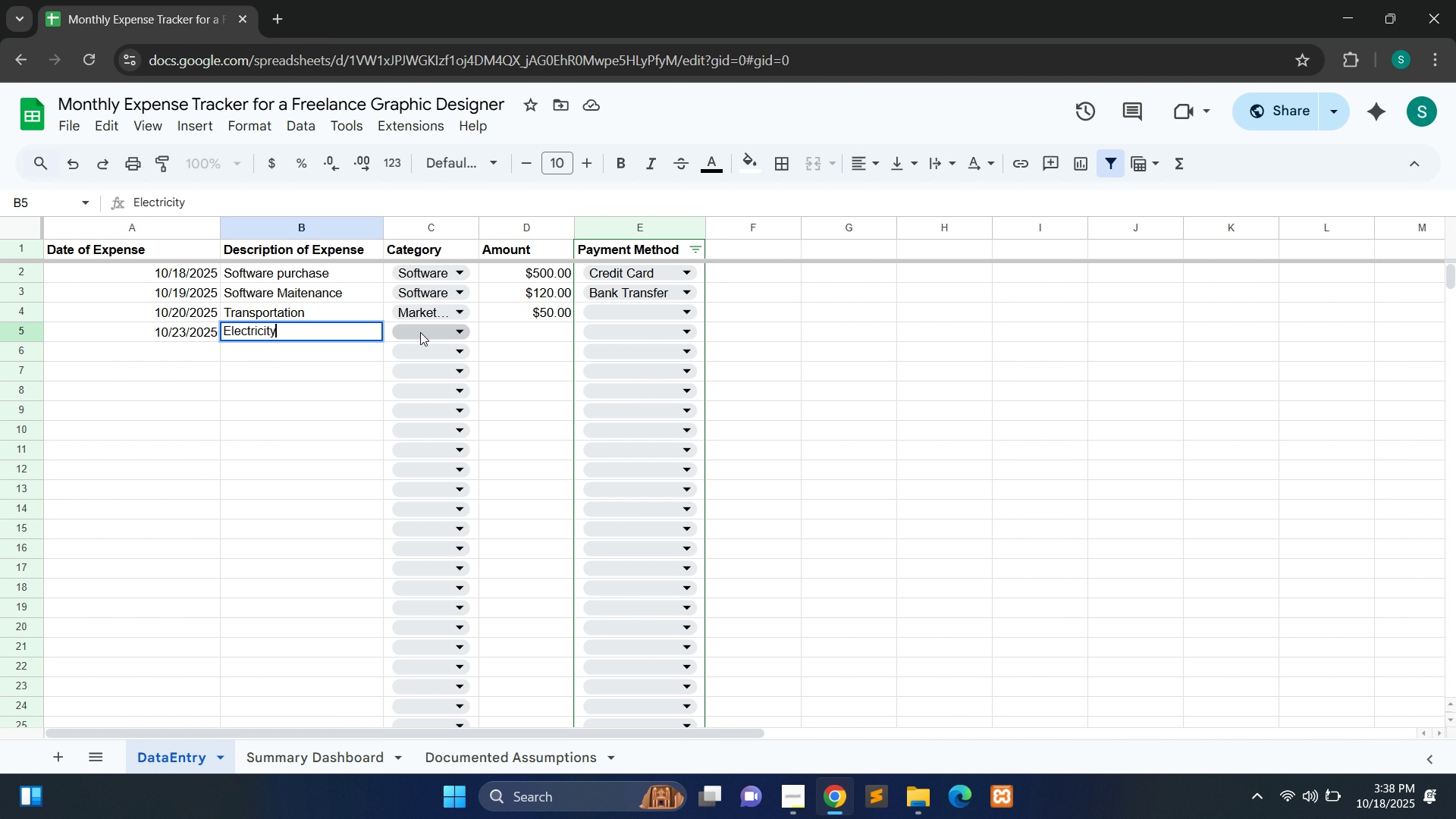 
left_click([420, 332])
 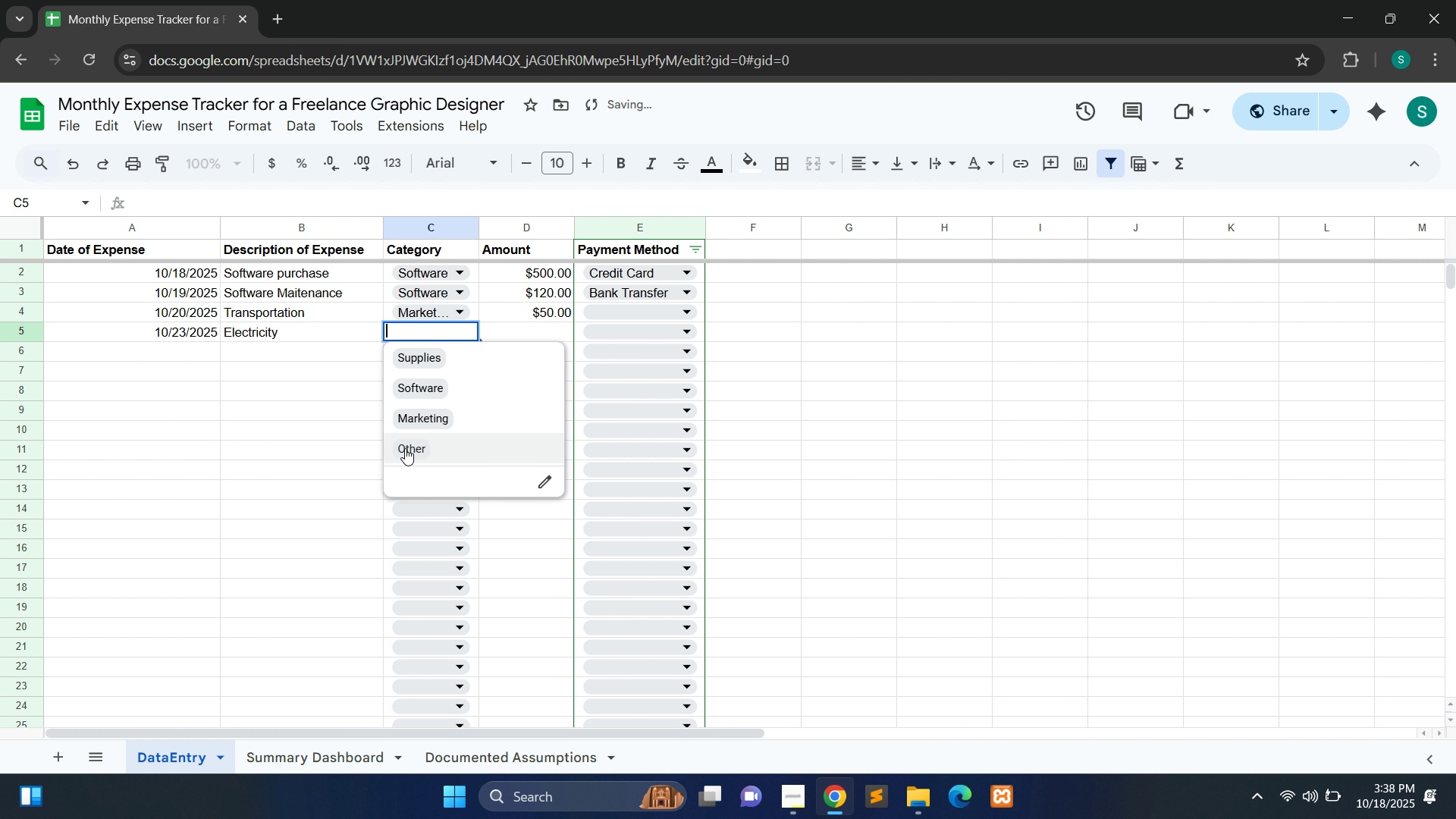 
left_click([405, 448])
 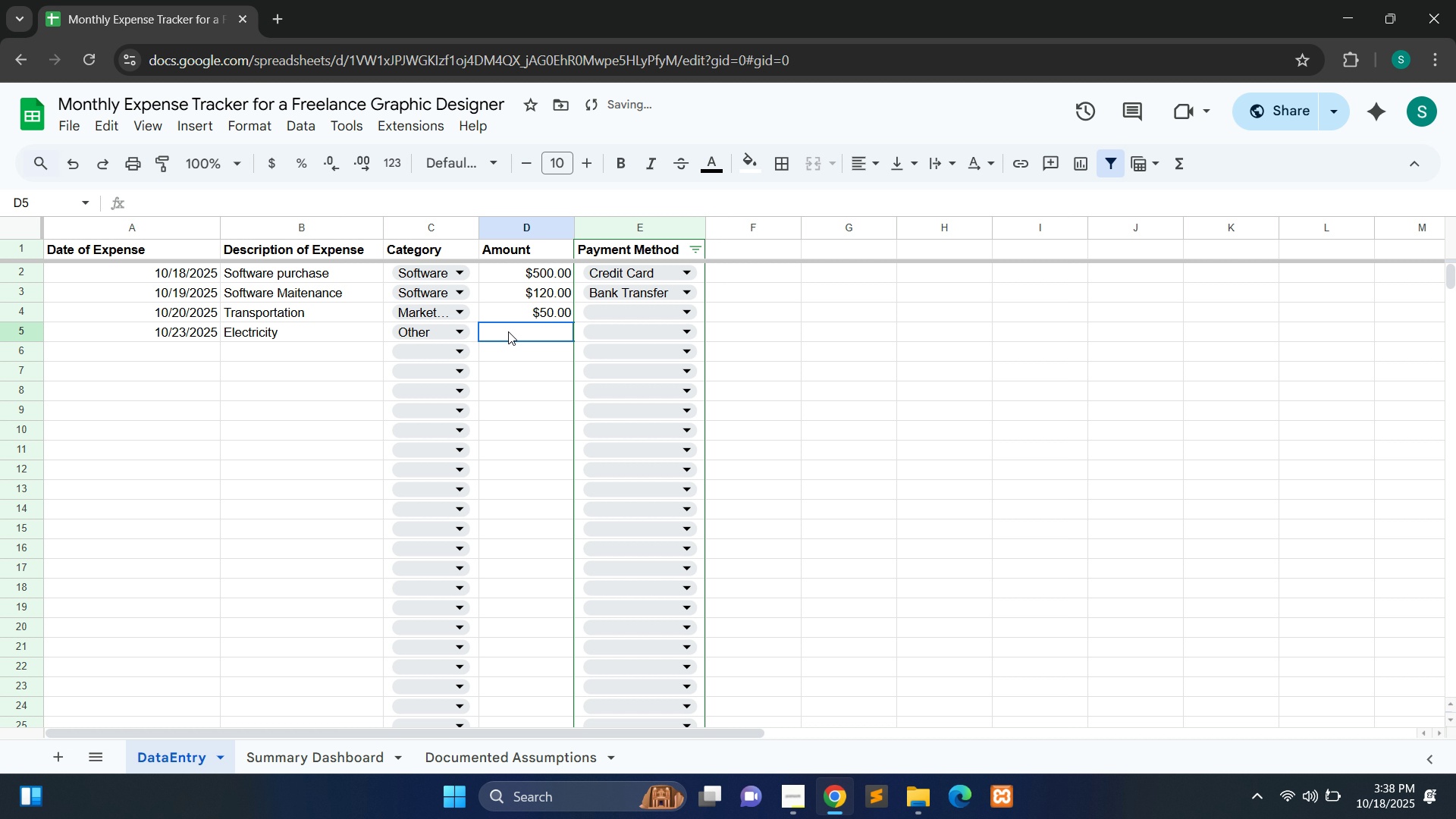 
double_click([508, 331])
 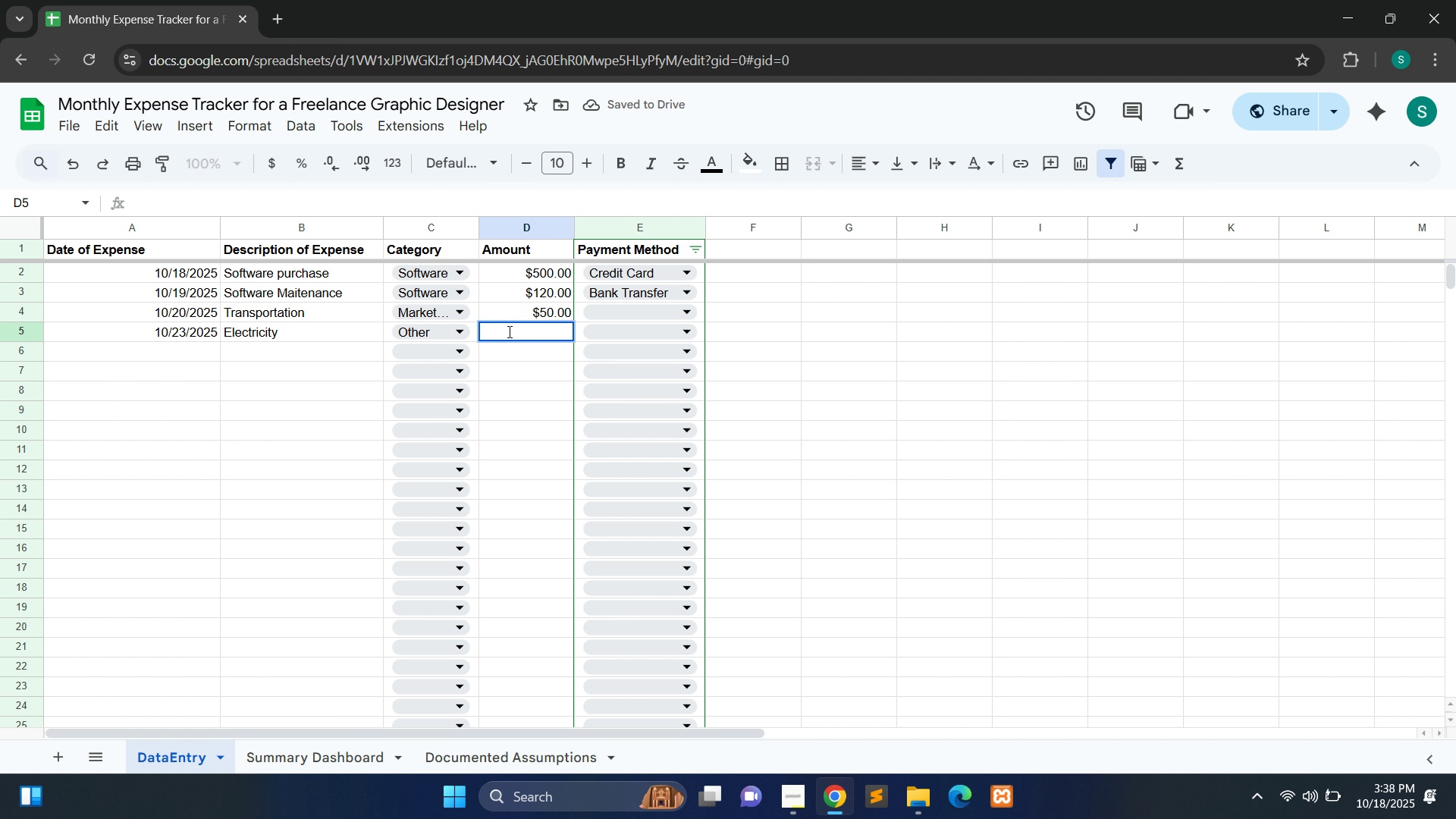 
type(300)
 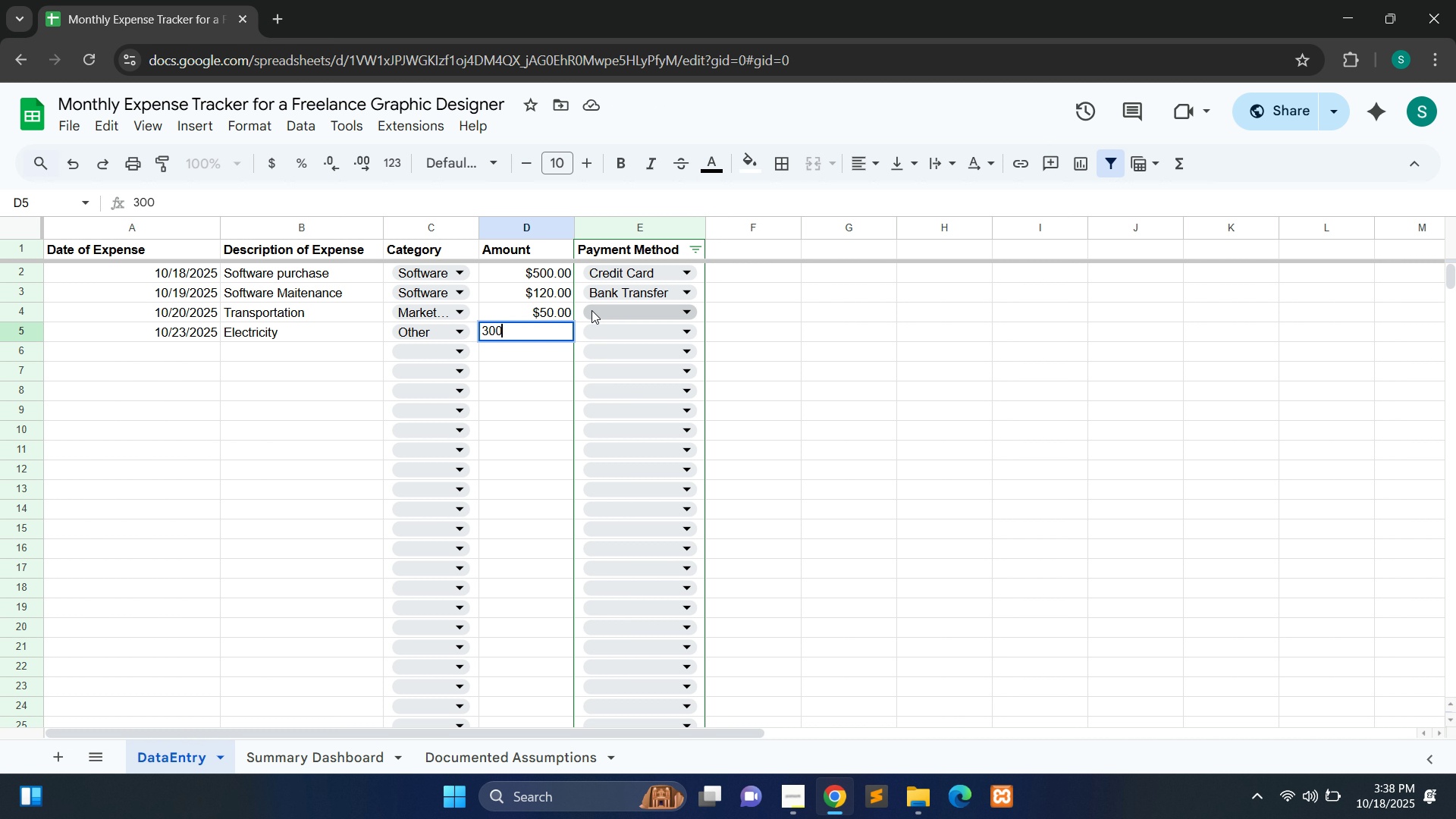 
left_click([598, 309])
 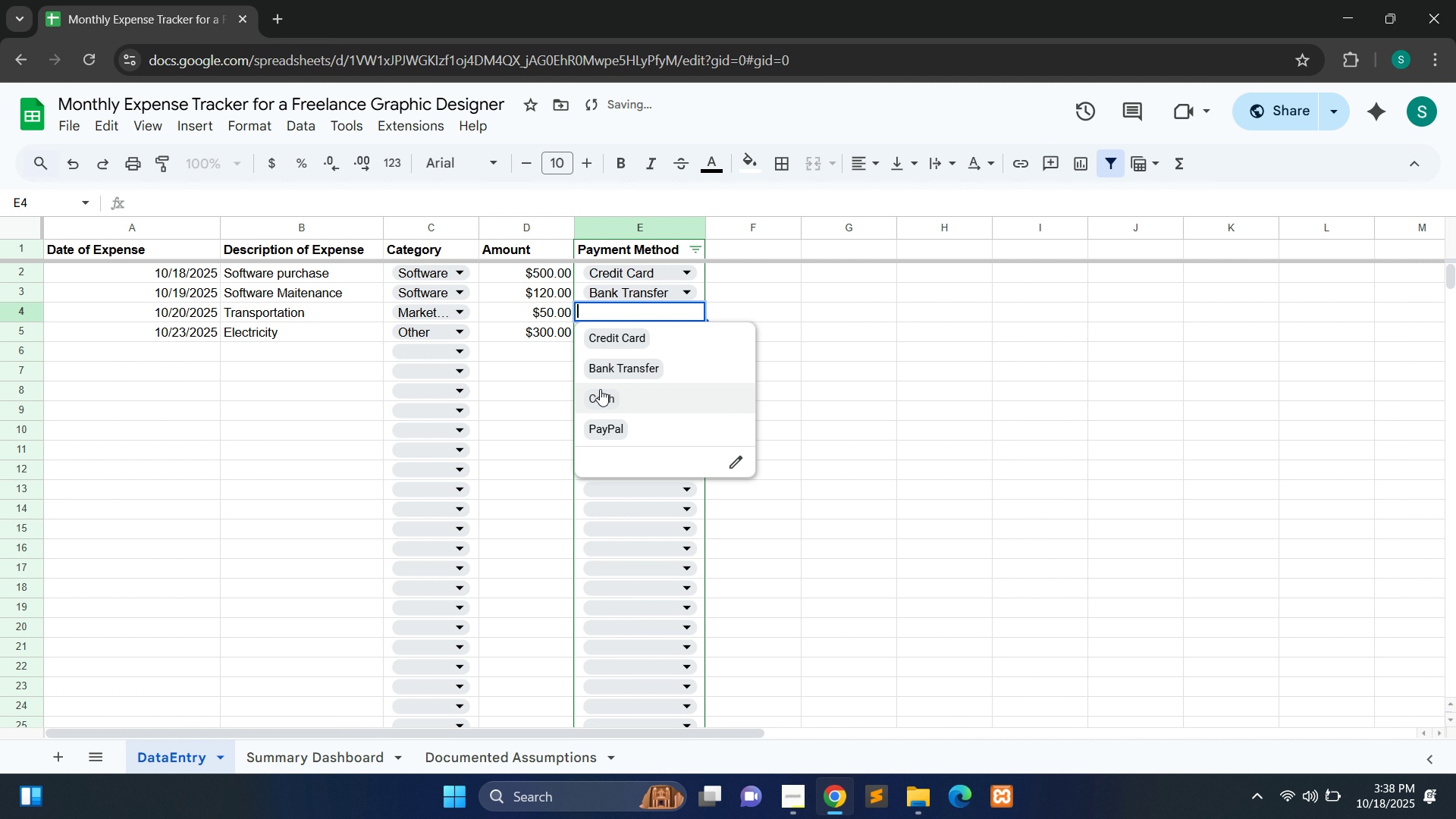 
left_click([600, 389])
 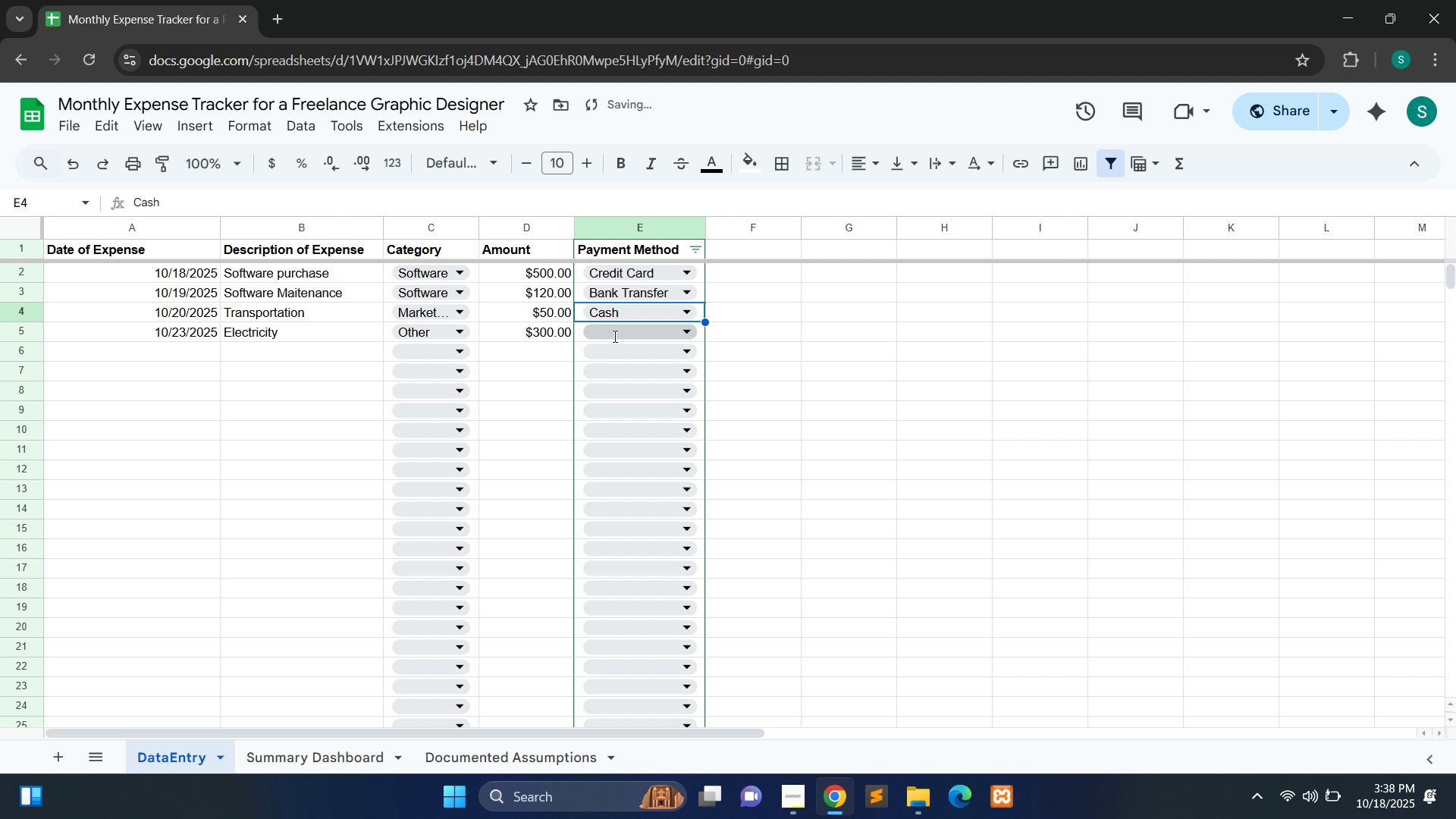 
left_click([613, 336])
 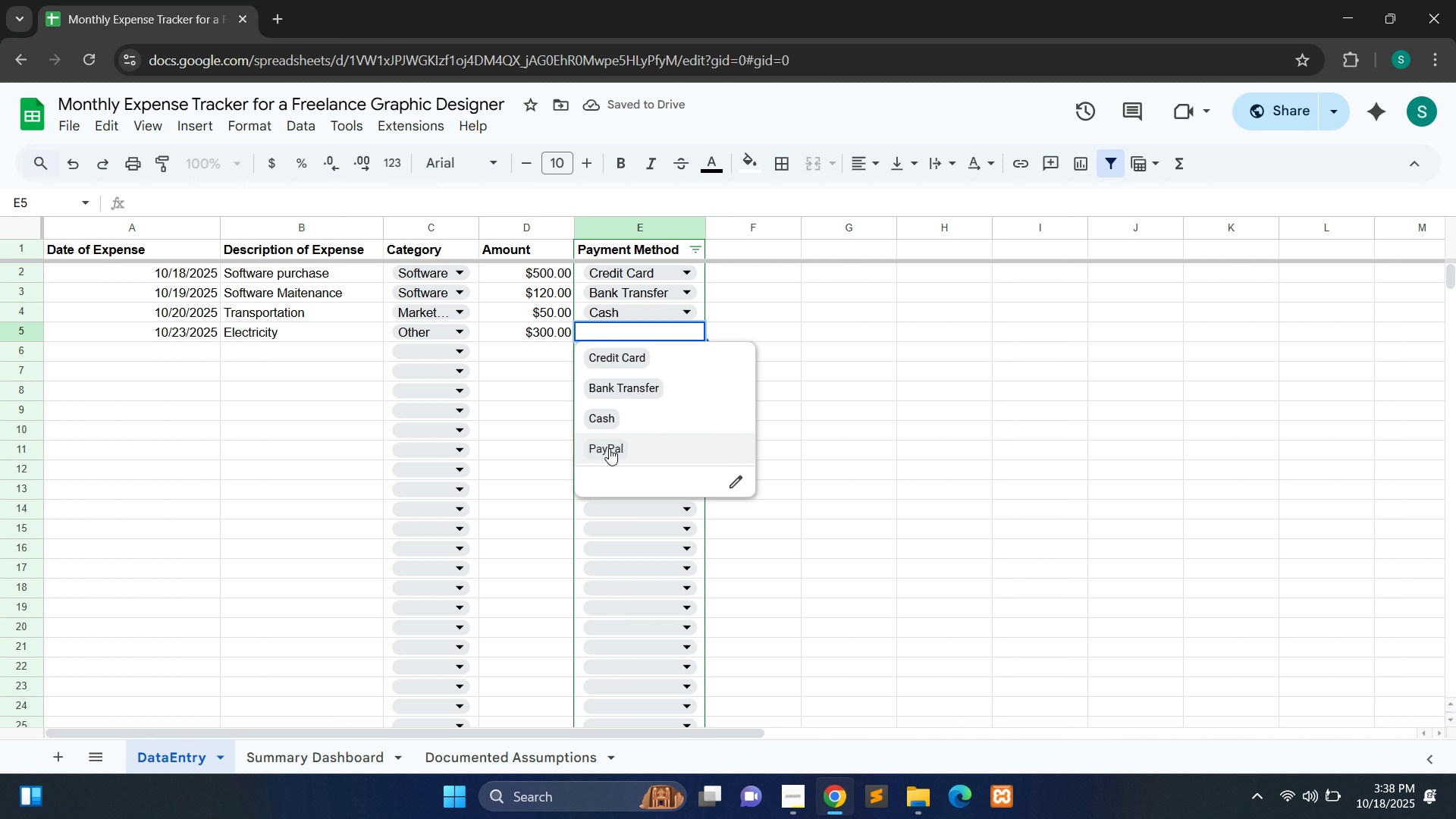 
left_click([609, 448])
 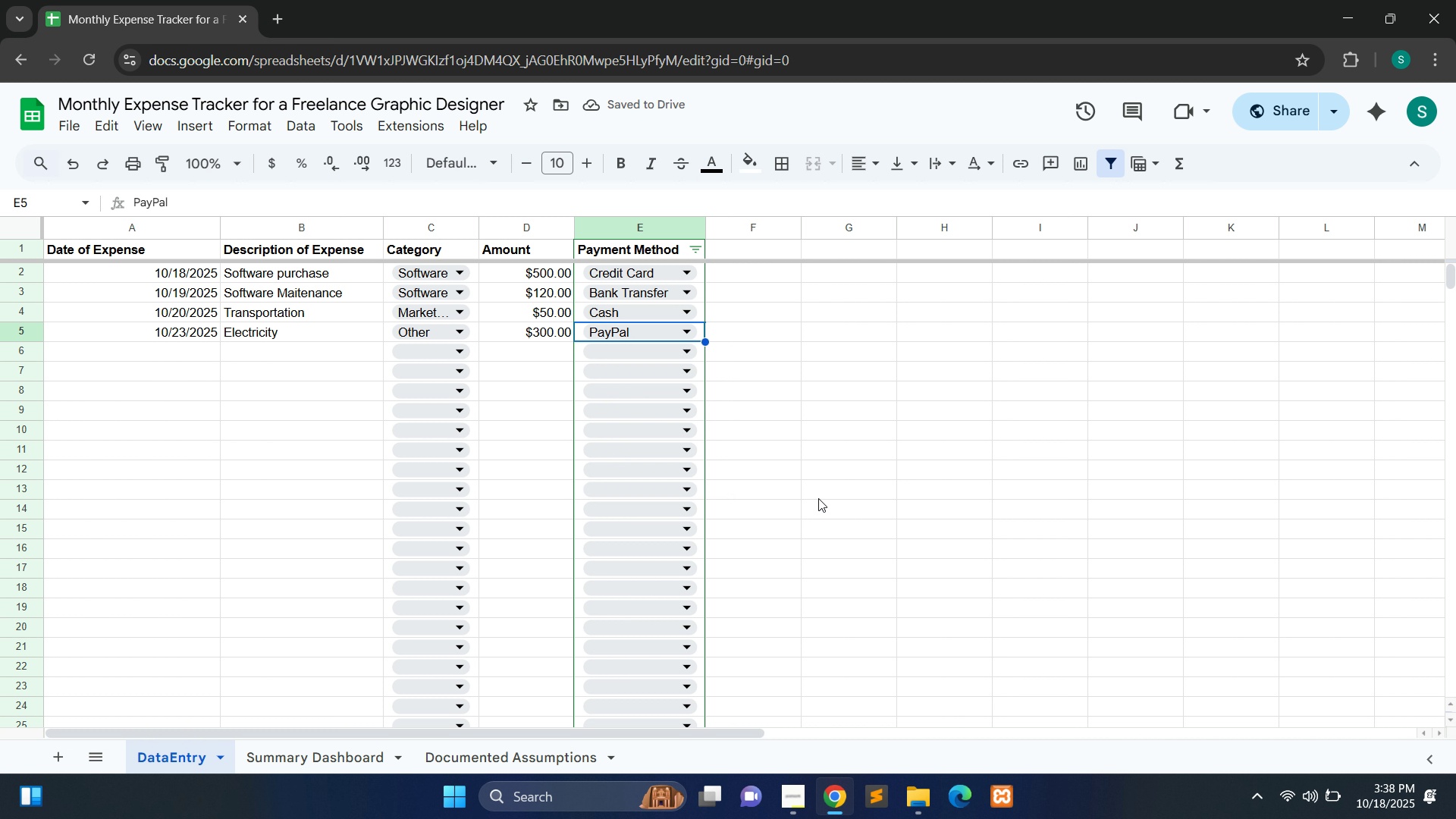 
left_click([850, 444])
 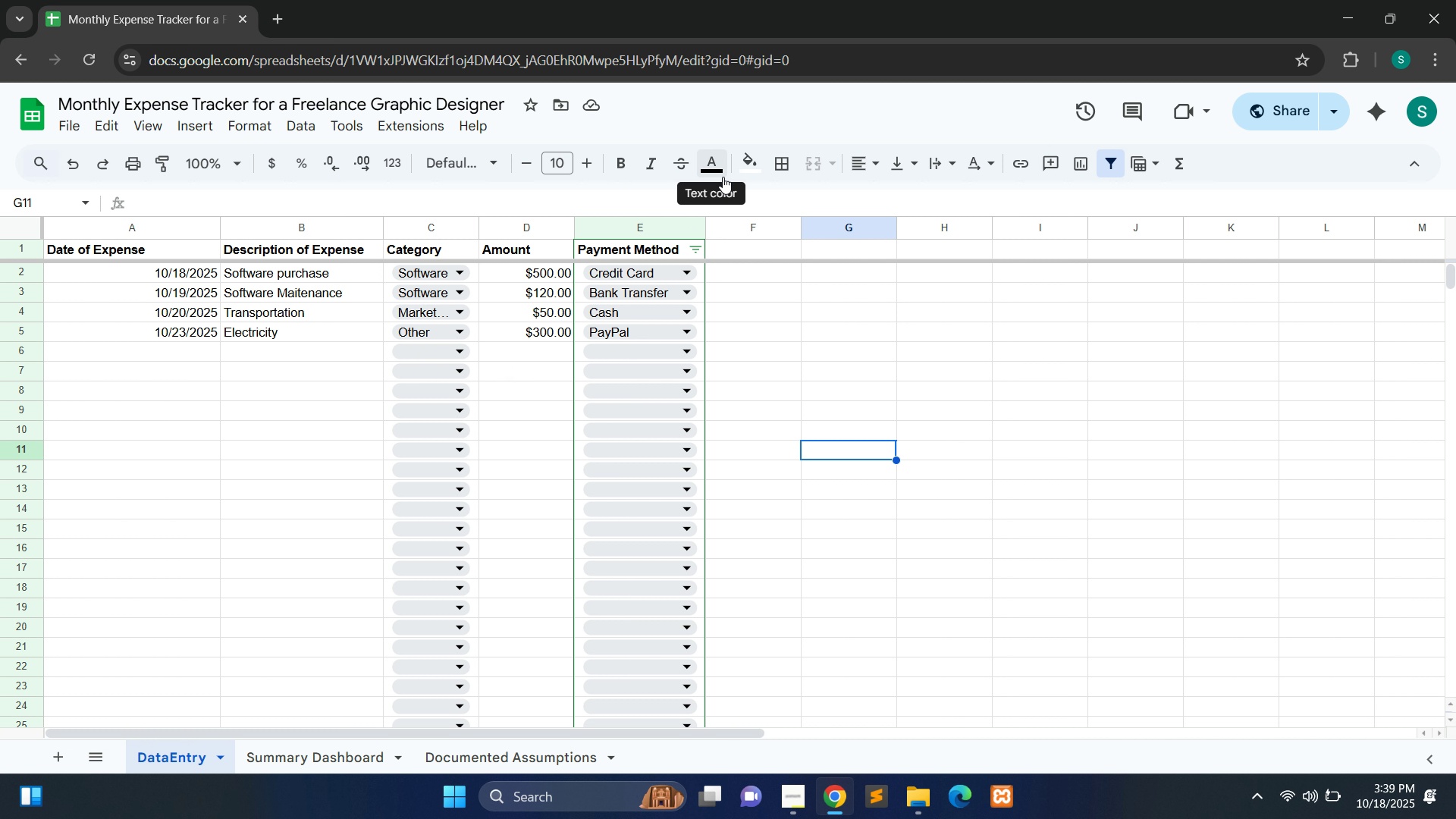 
wait(16.97)
 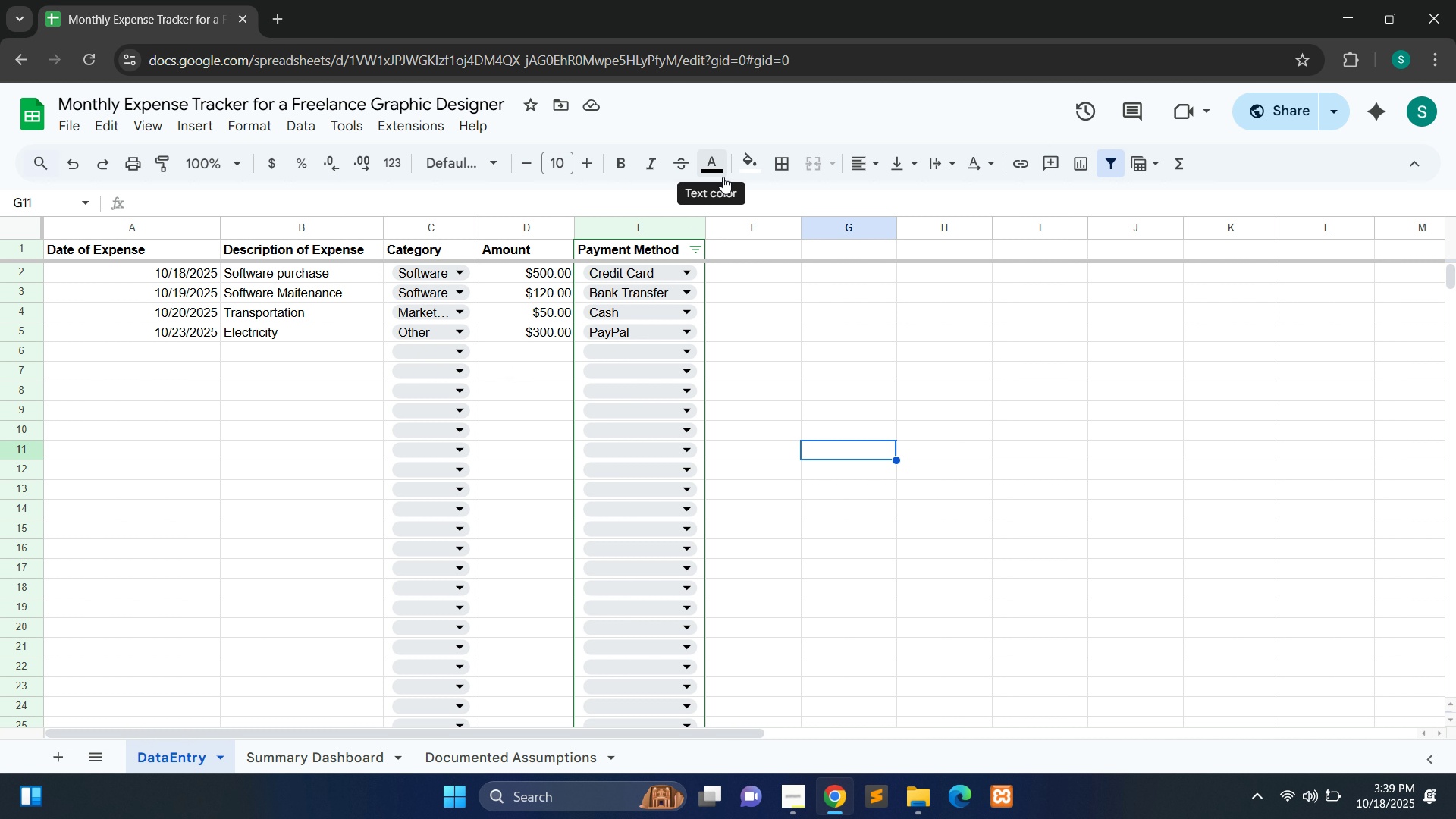 
left_click([753, 160])
 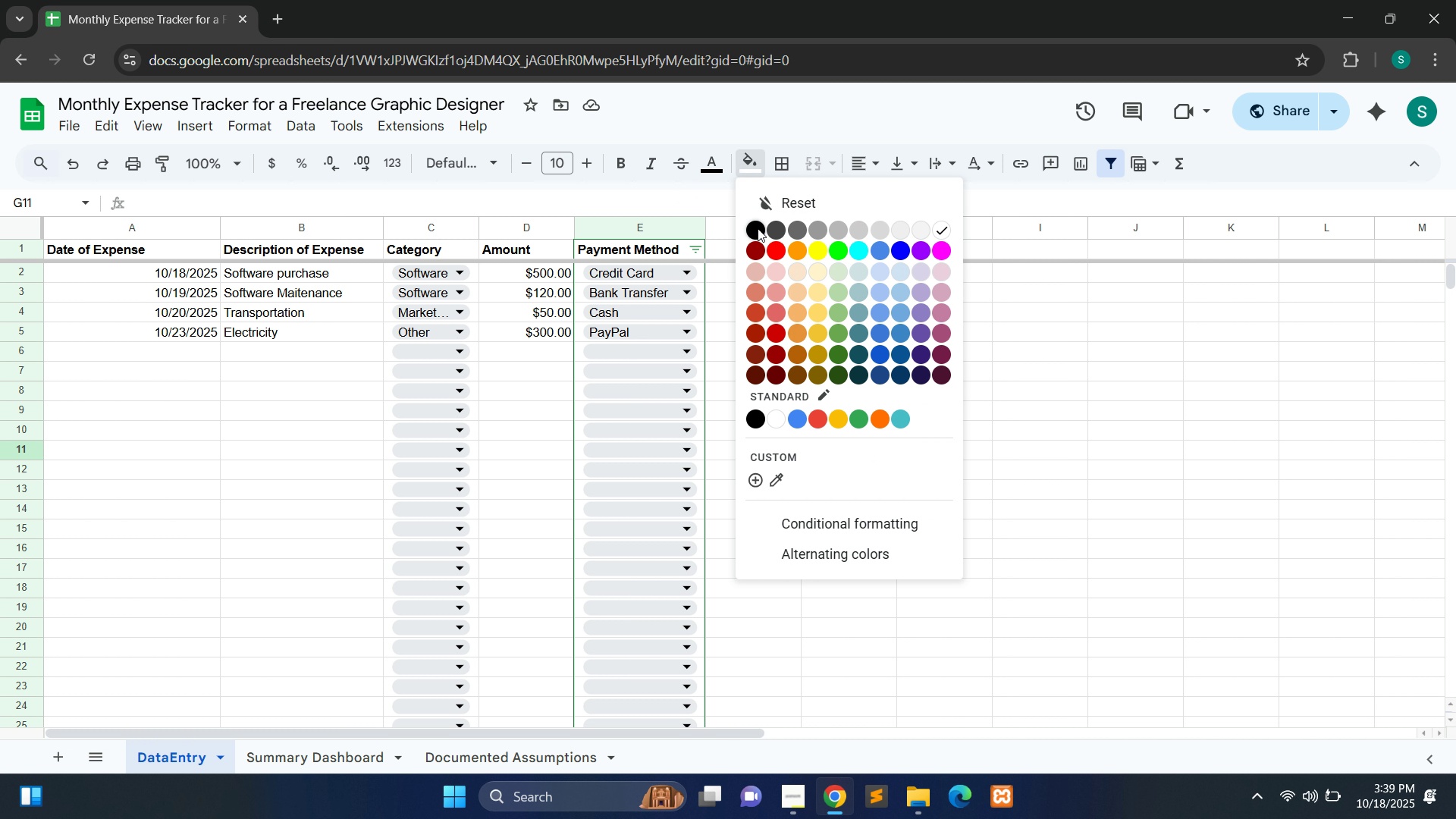 
left_click([758, 228])
 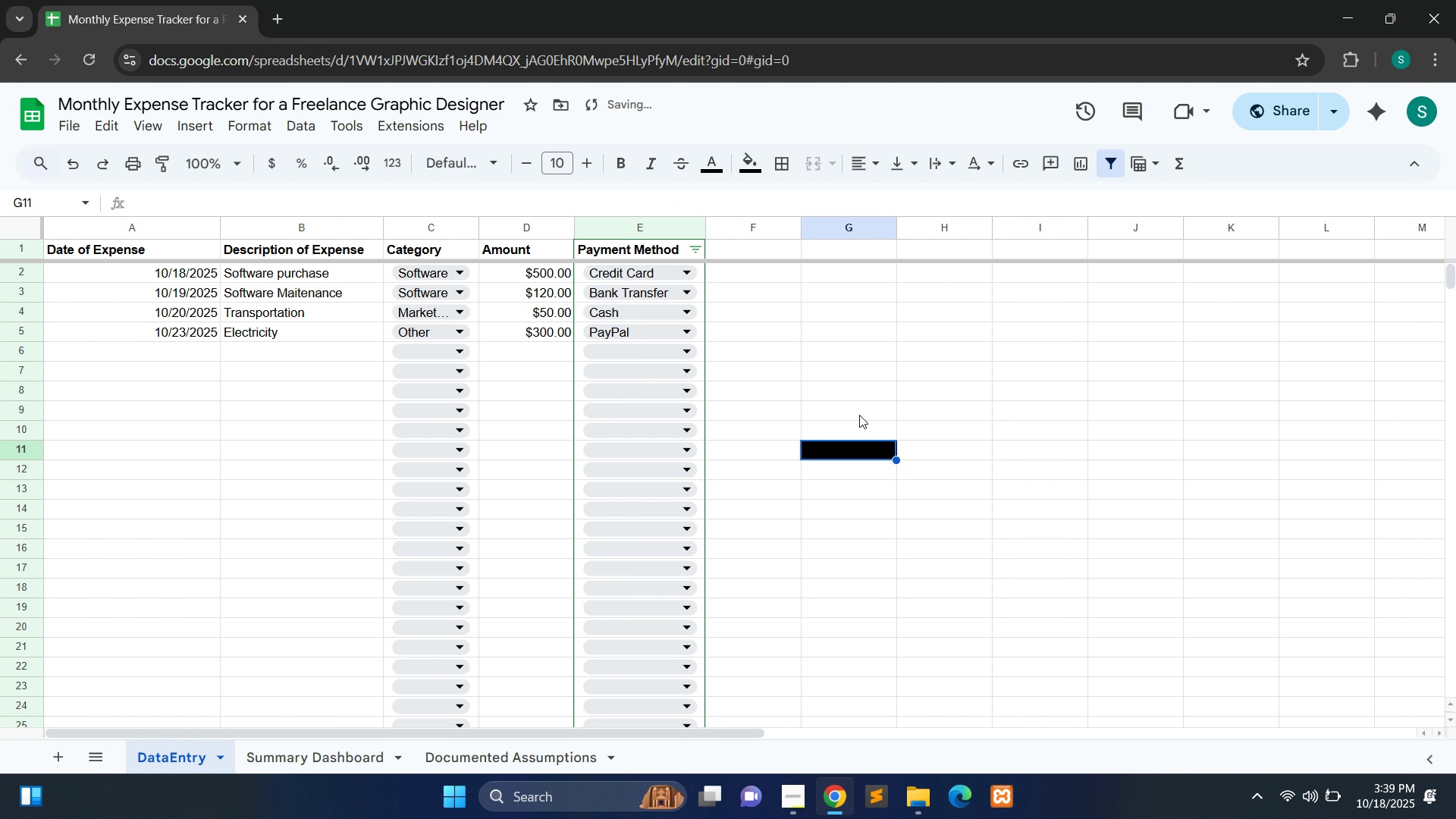 
key(Control+Z)
 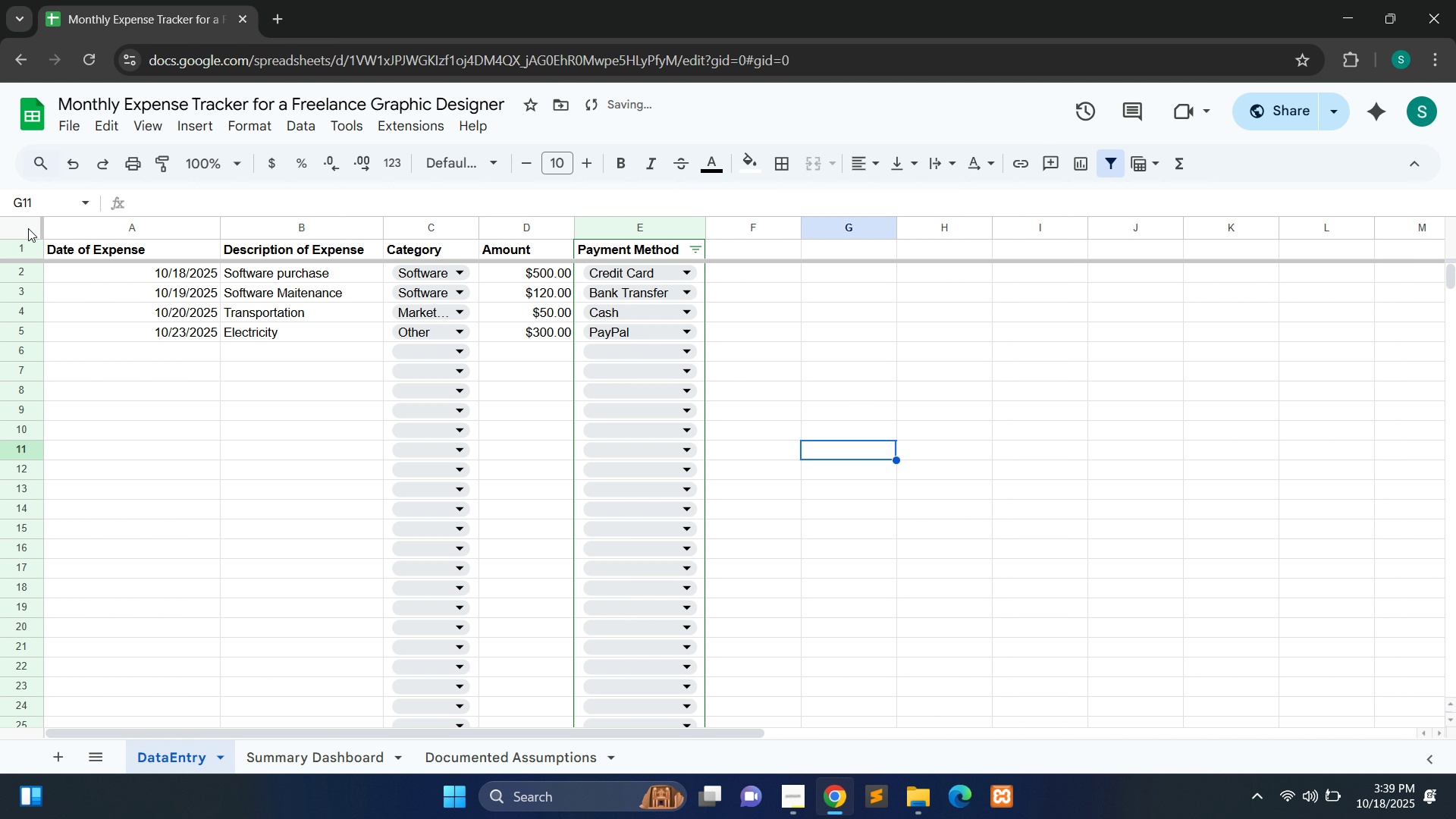 
left_click([28, 228])
 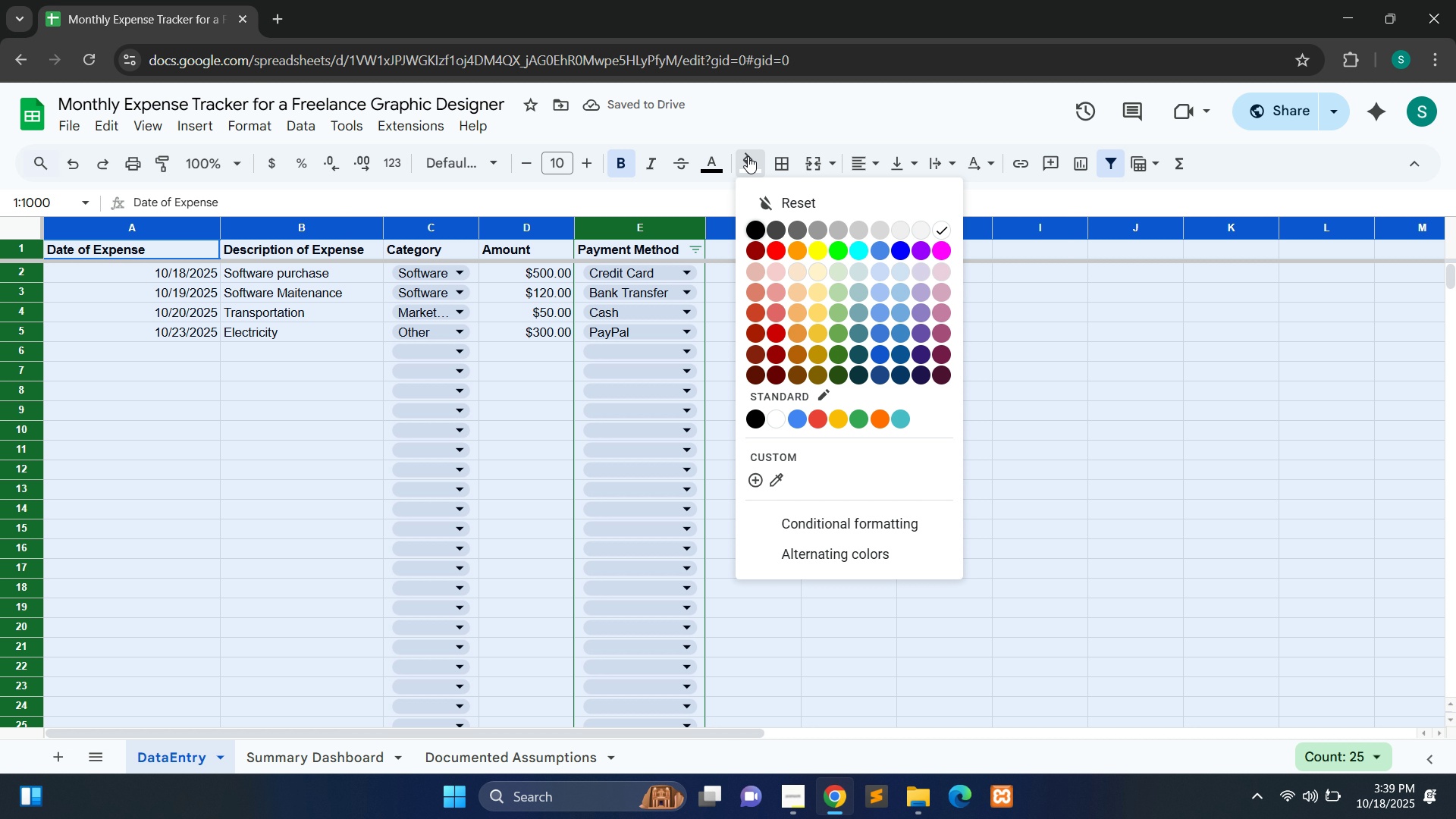 
left_click([748, 156])
 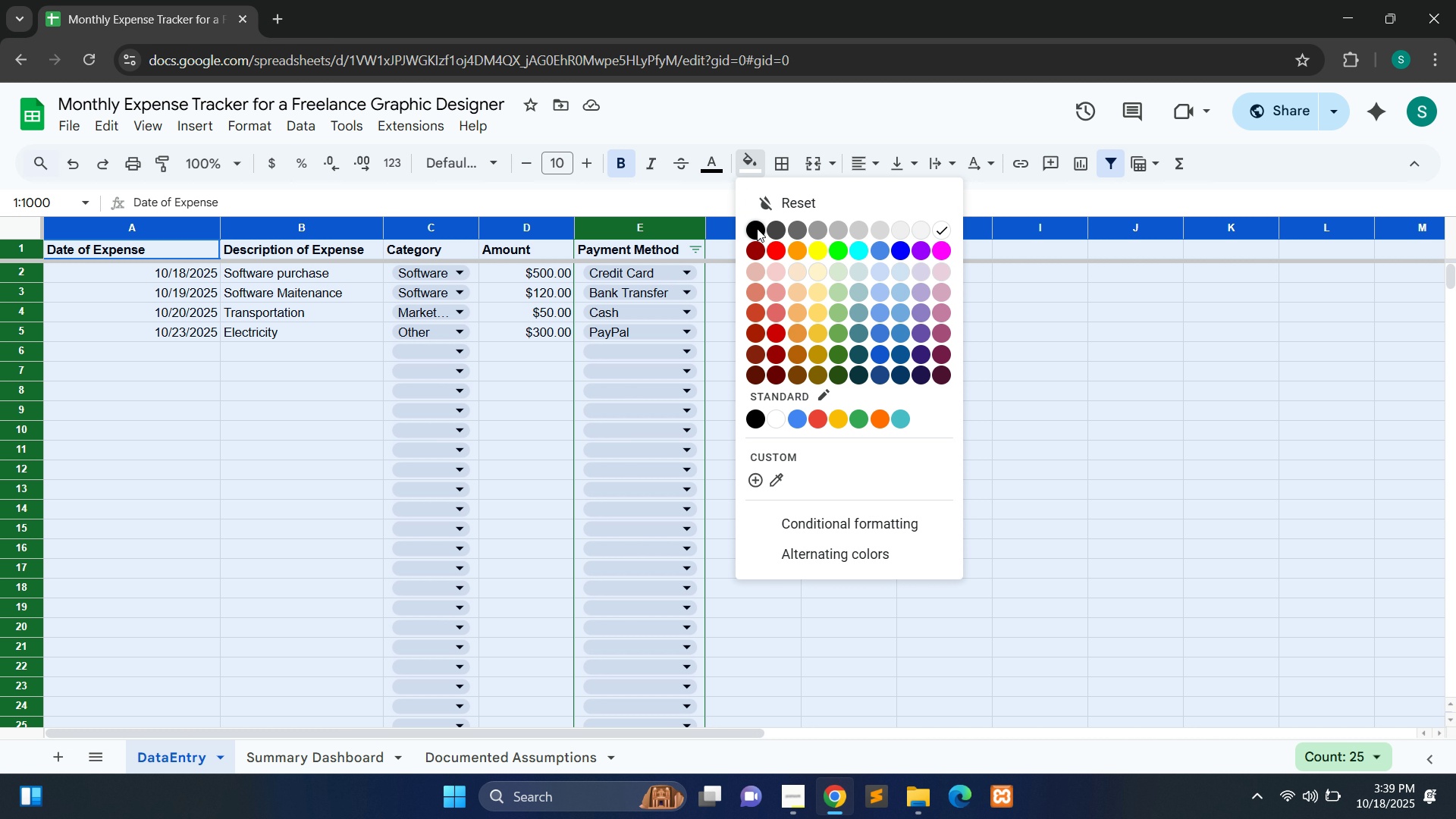 
left_click([757, 228])
 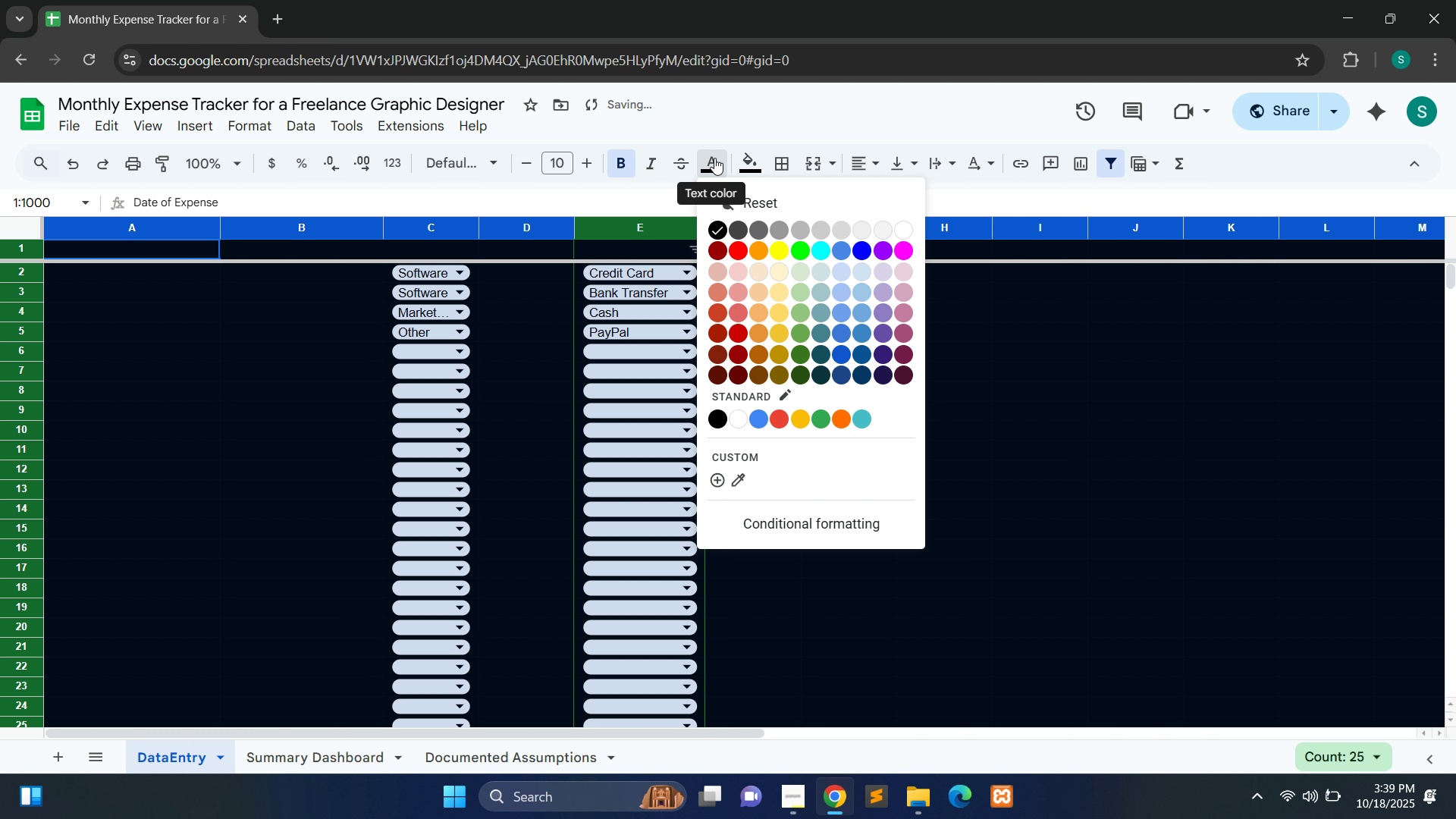 
left_click([714, 158])
 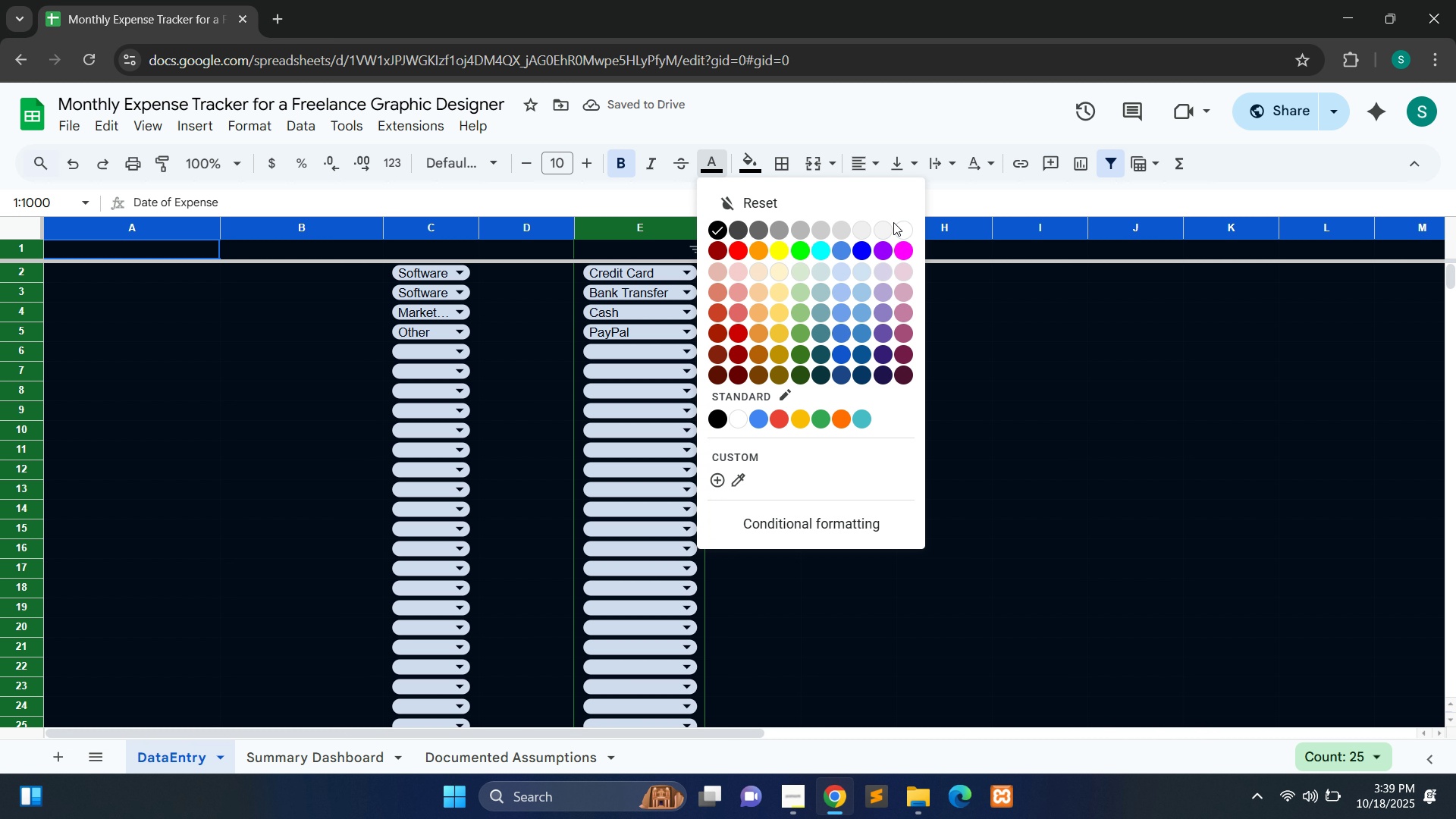 
left_click([908, 231])
 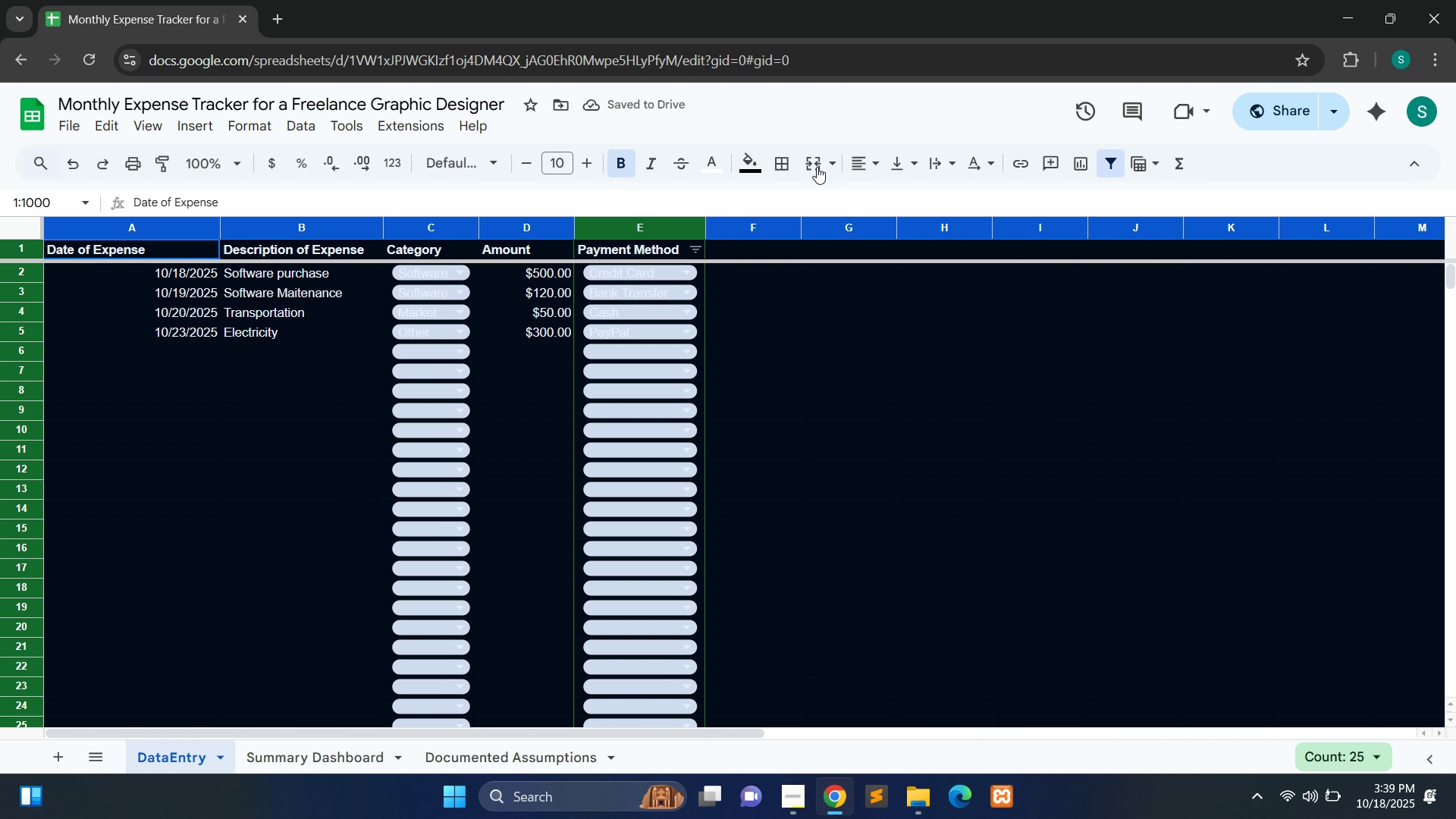 
left_click([782, 171])
 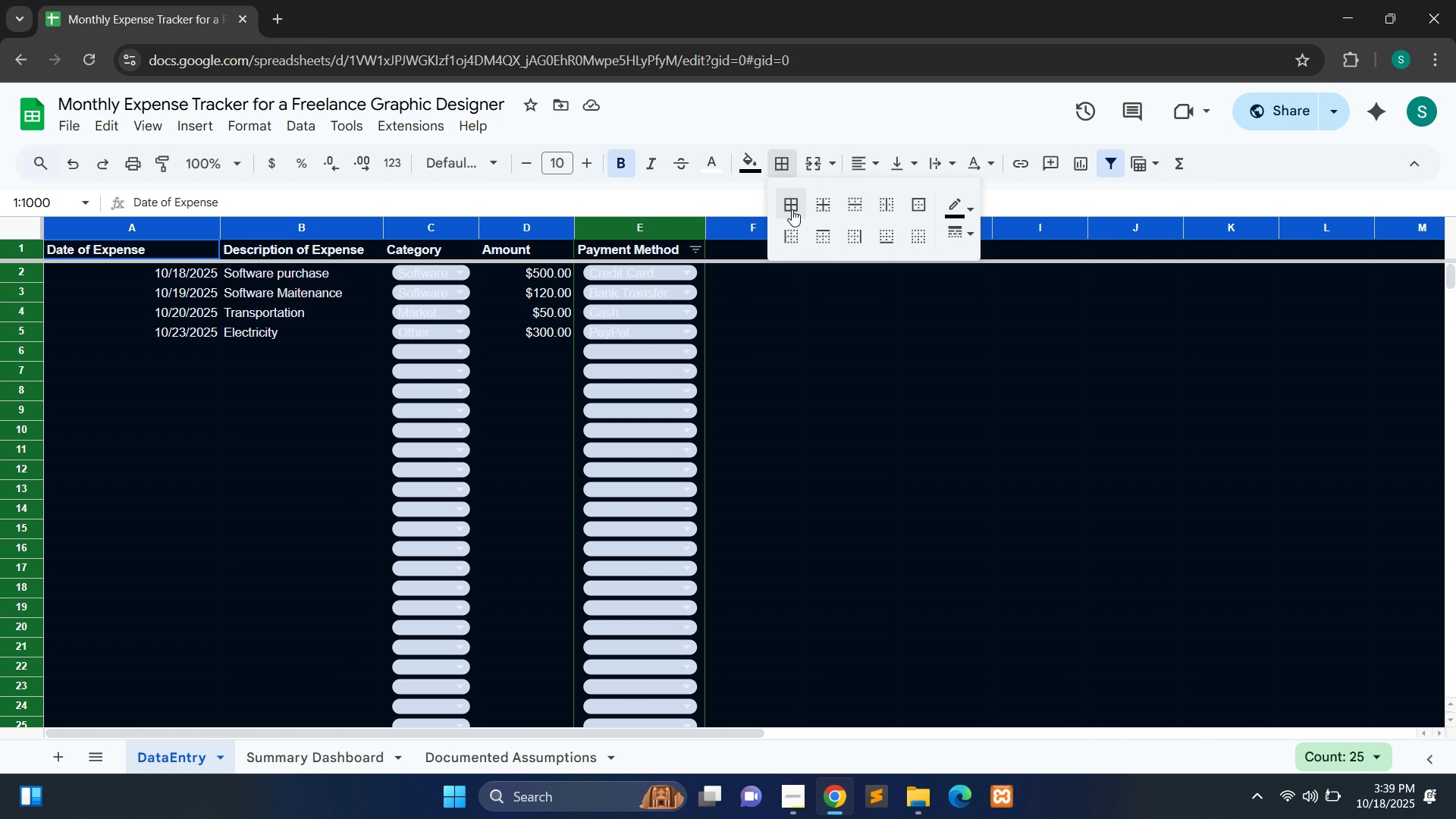 
left_click([792, 209])
 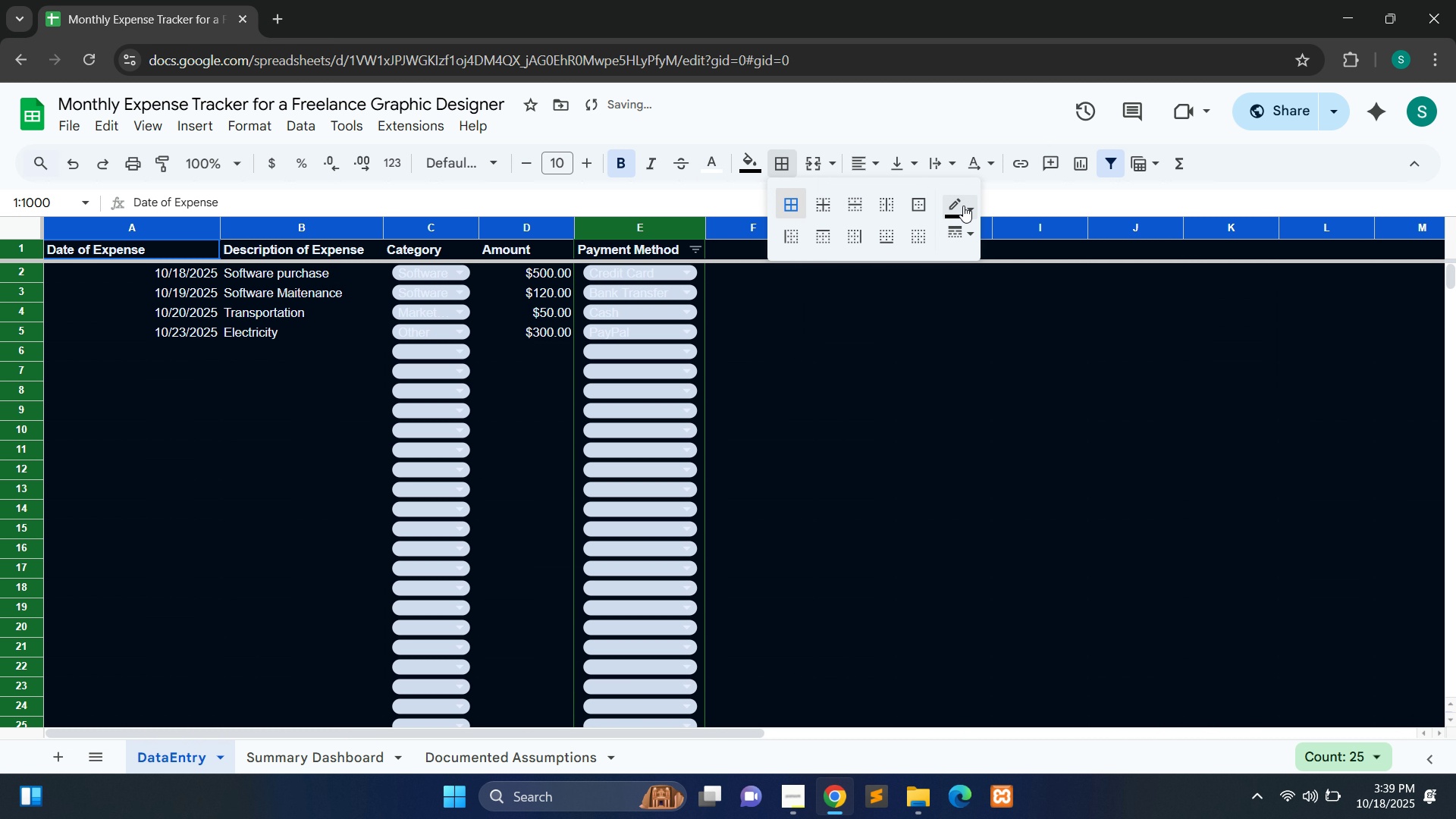 
left_click([965, 206])
 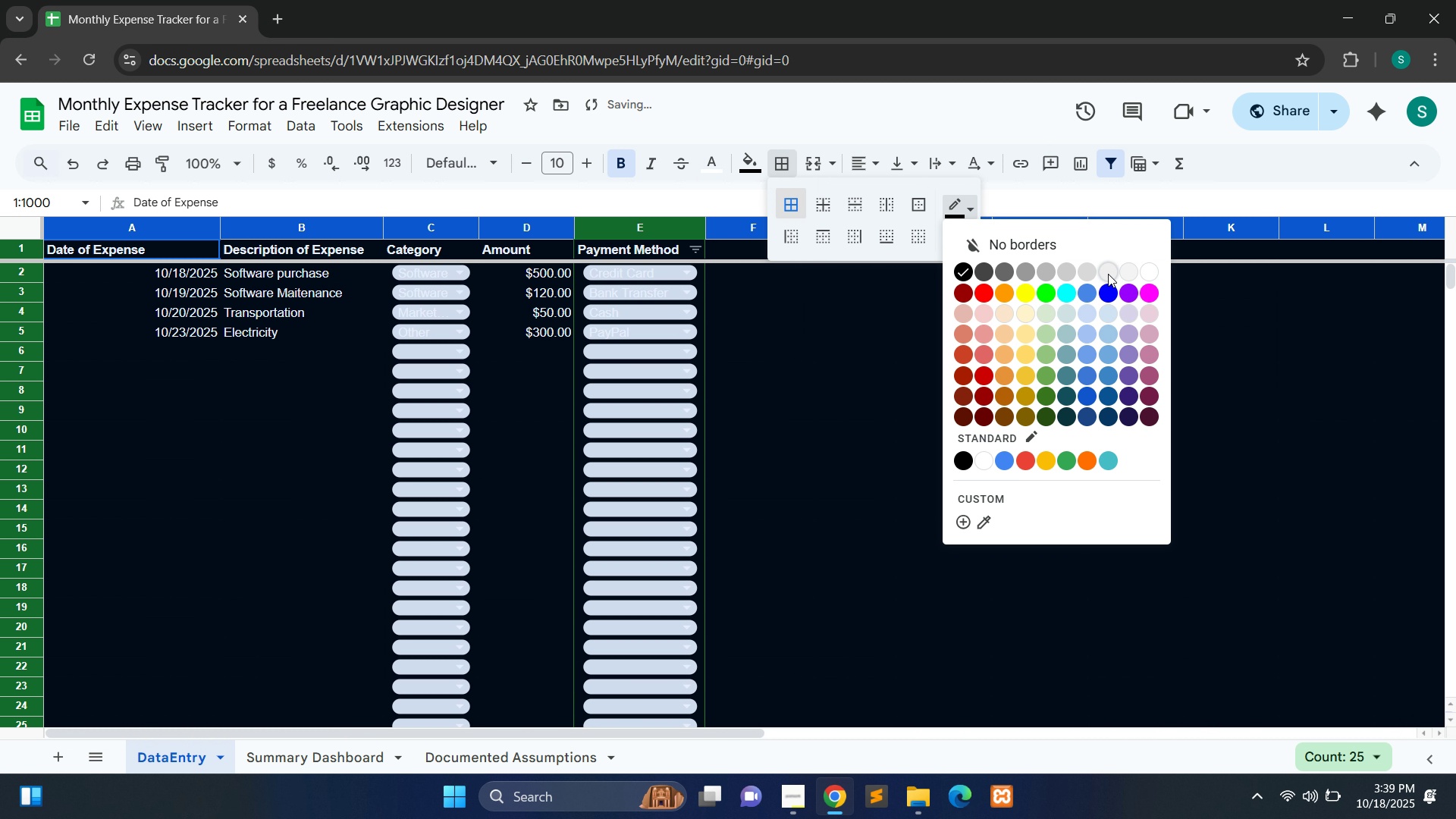 
left_click([1108, 274])
 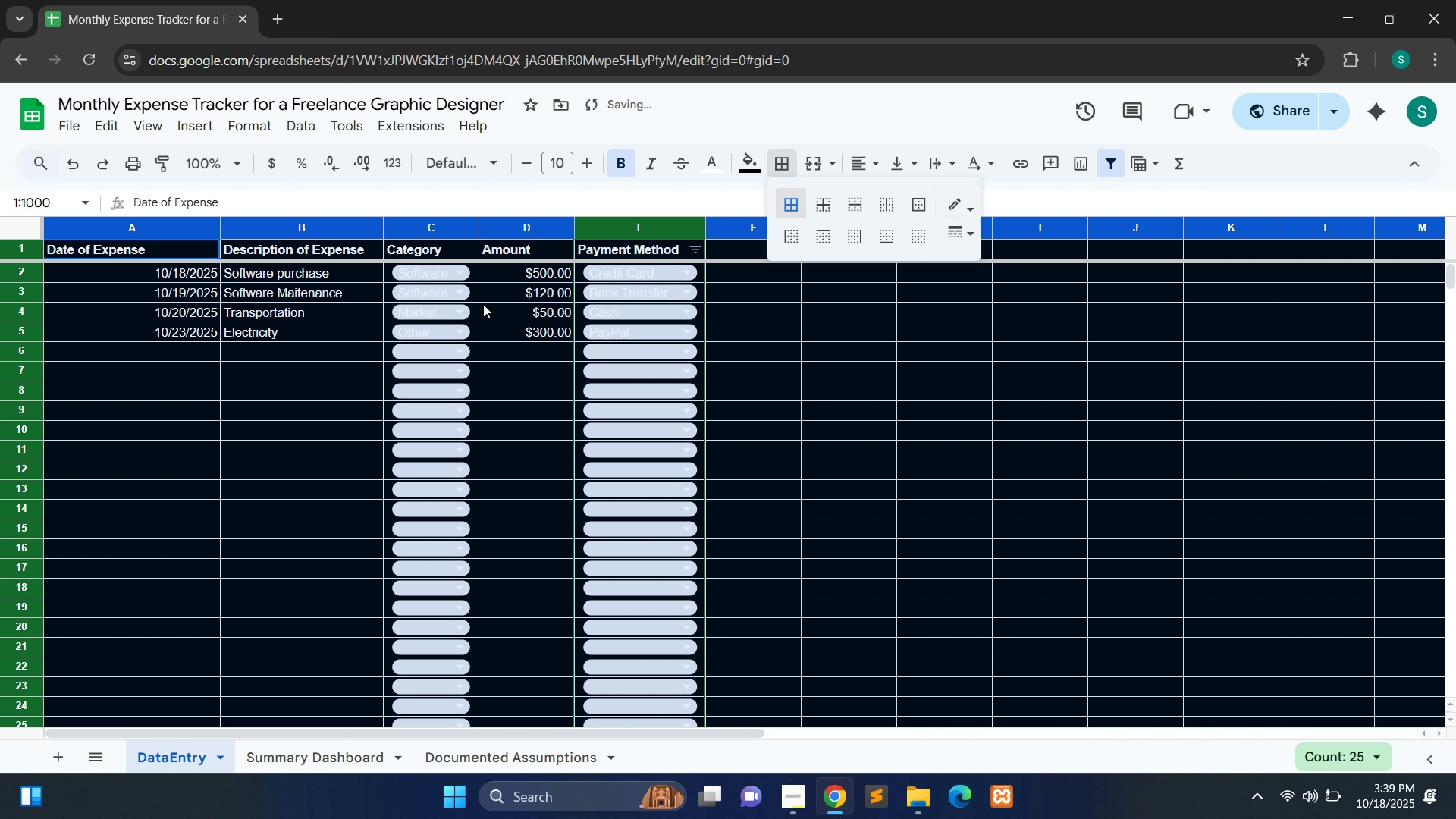 
wait(5.73)
 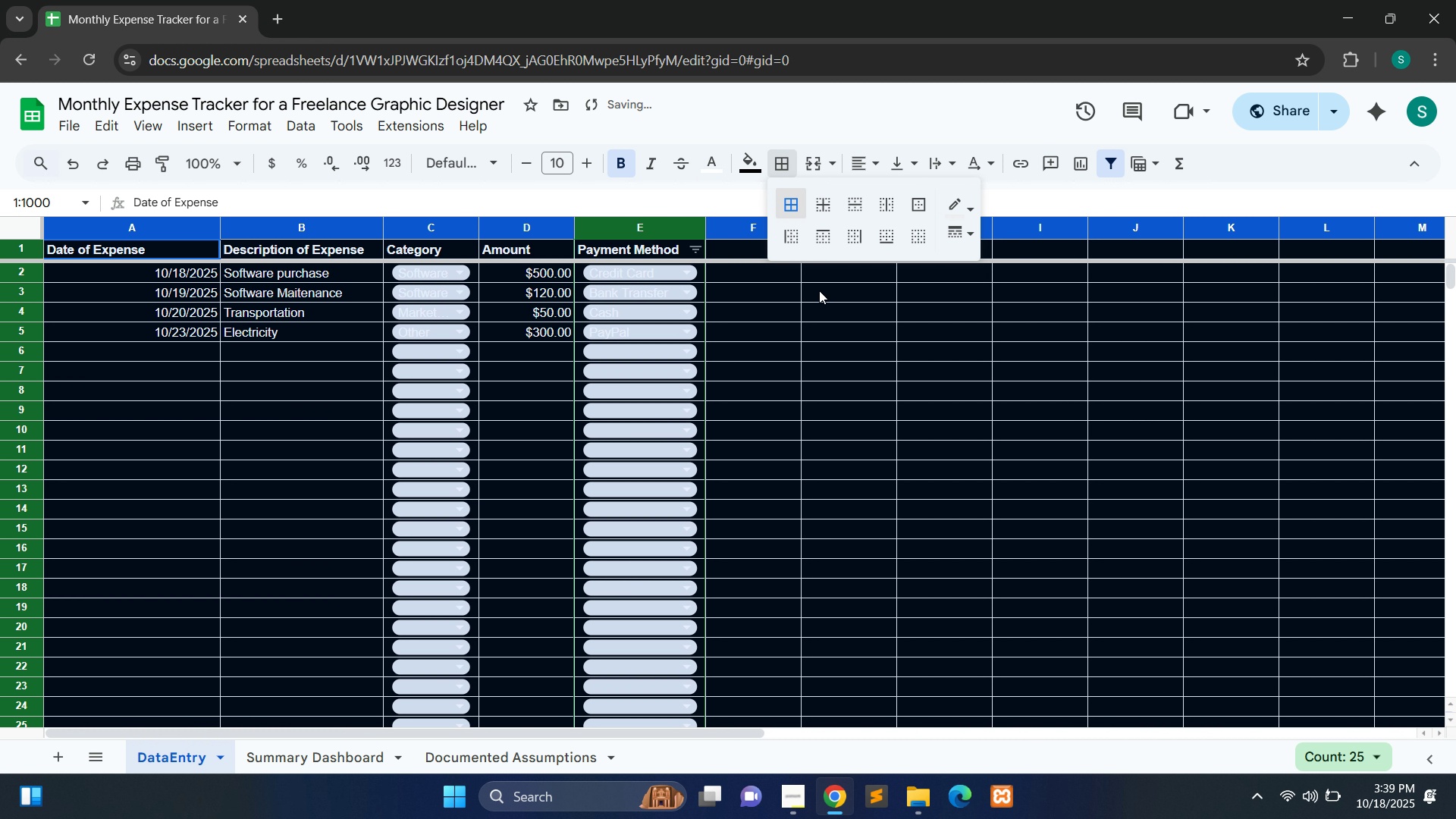 
left_click([736, 472])
 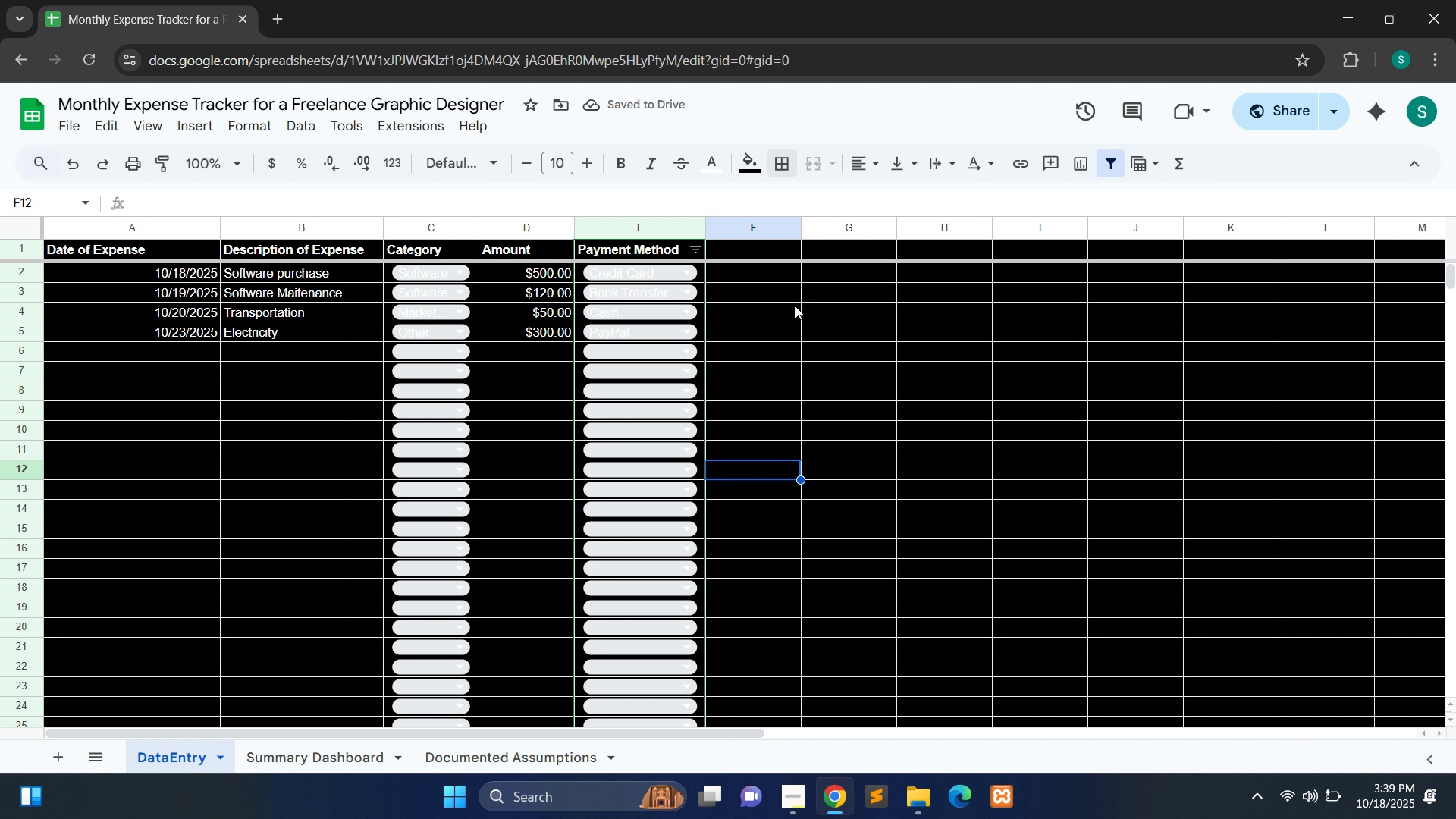 
left_click([799, 305])
 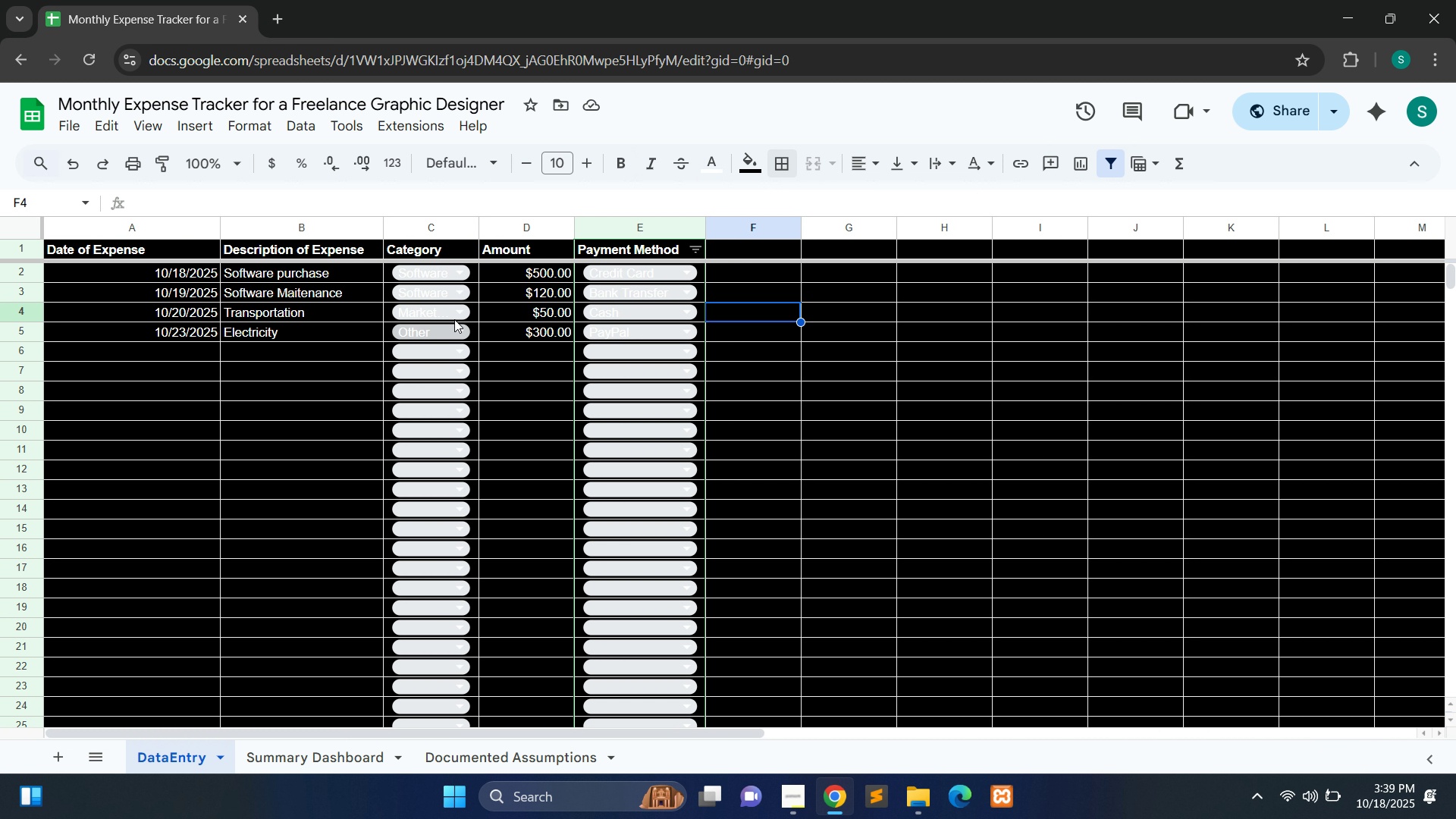 
wait(5.76)
 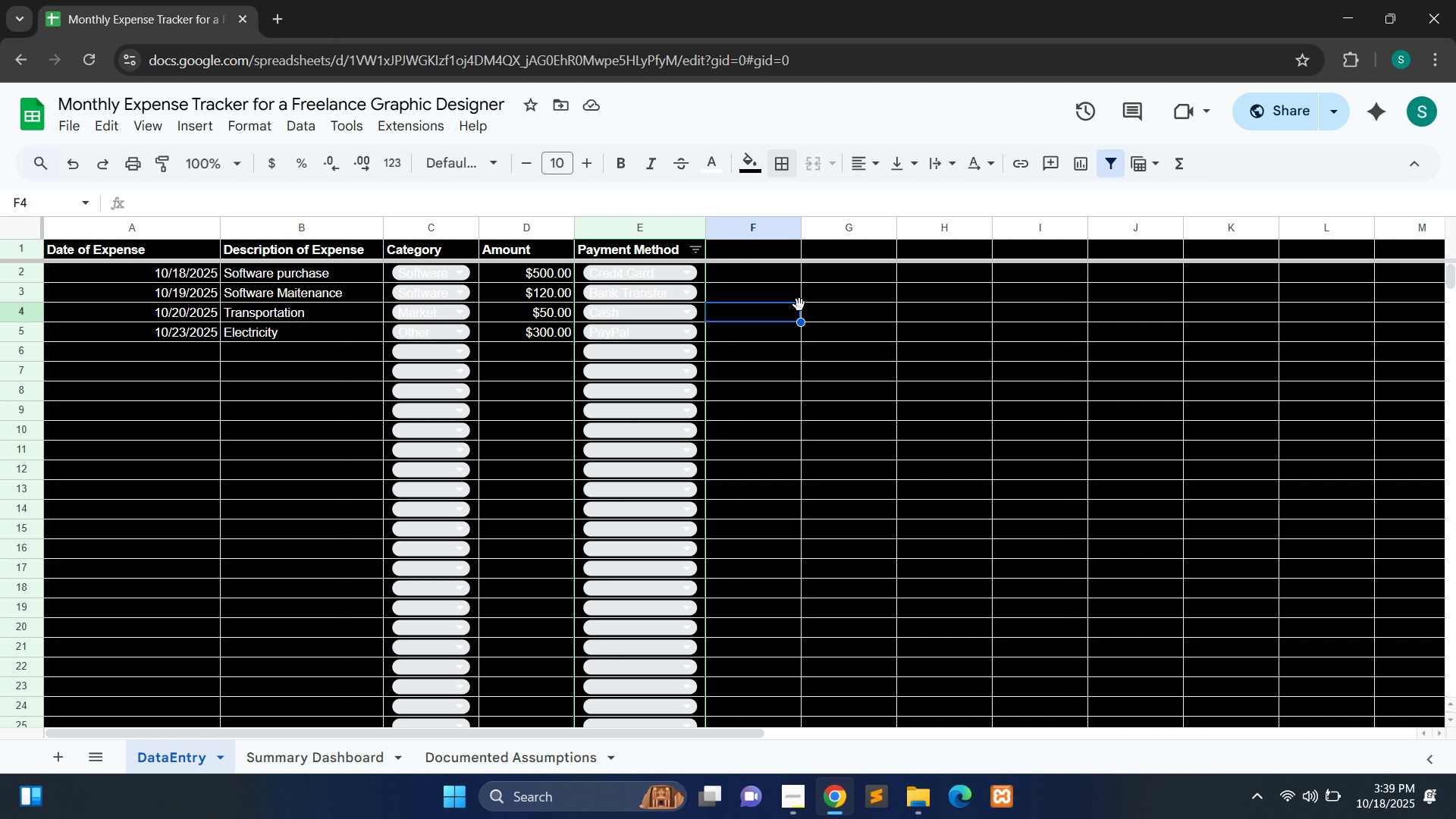 
left_click([445, 385])
 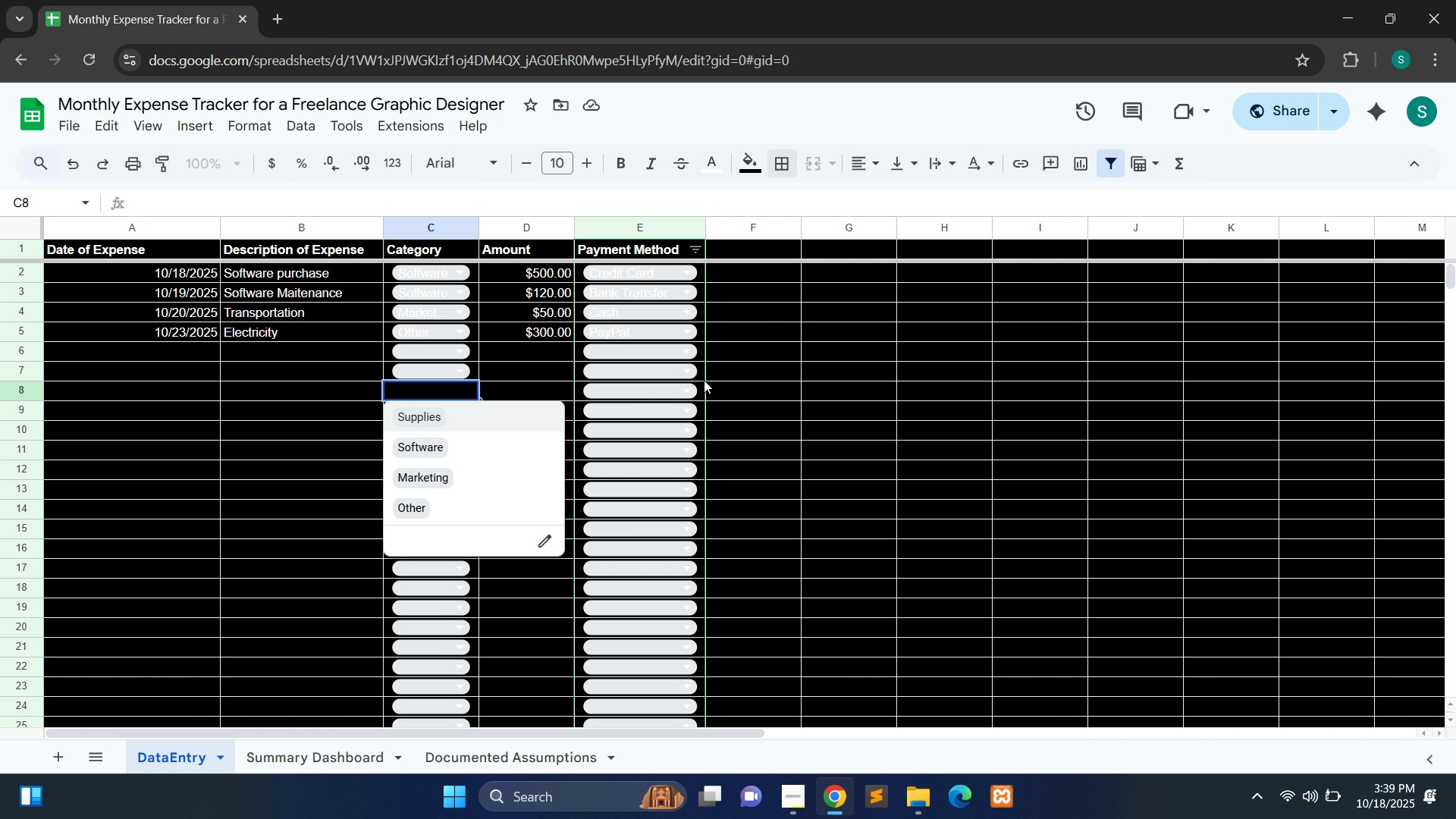 
left_click([704, 380])
 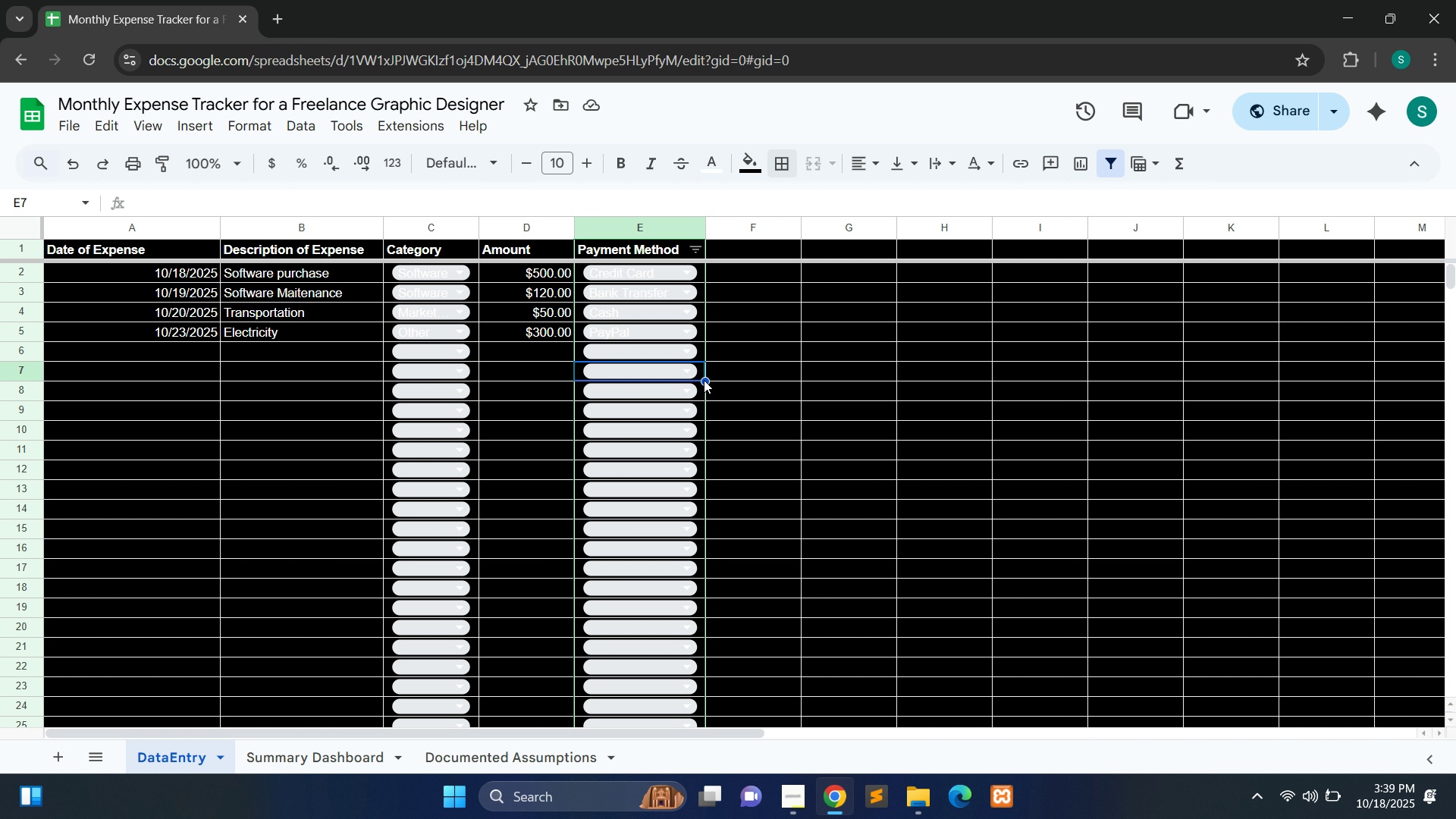 
key(Control+Z)
 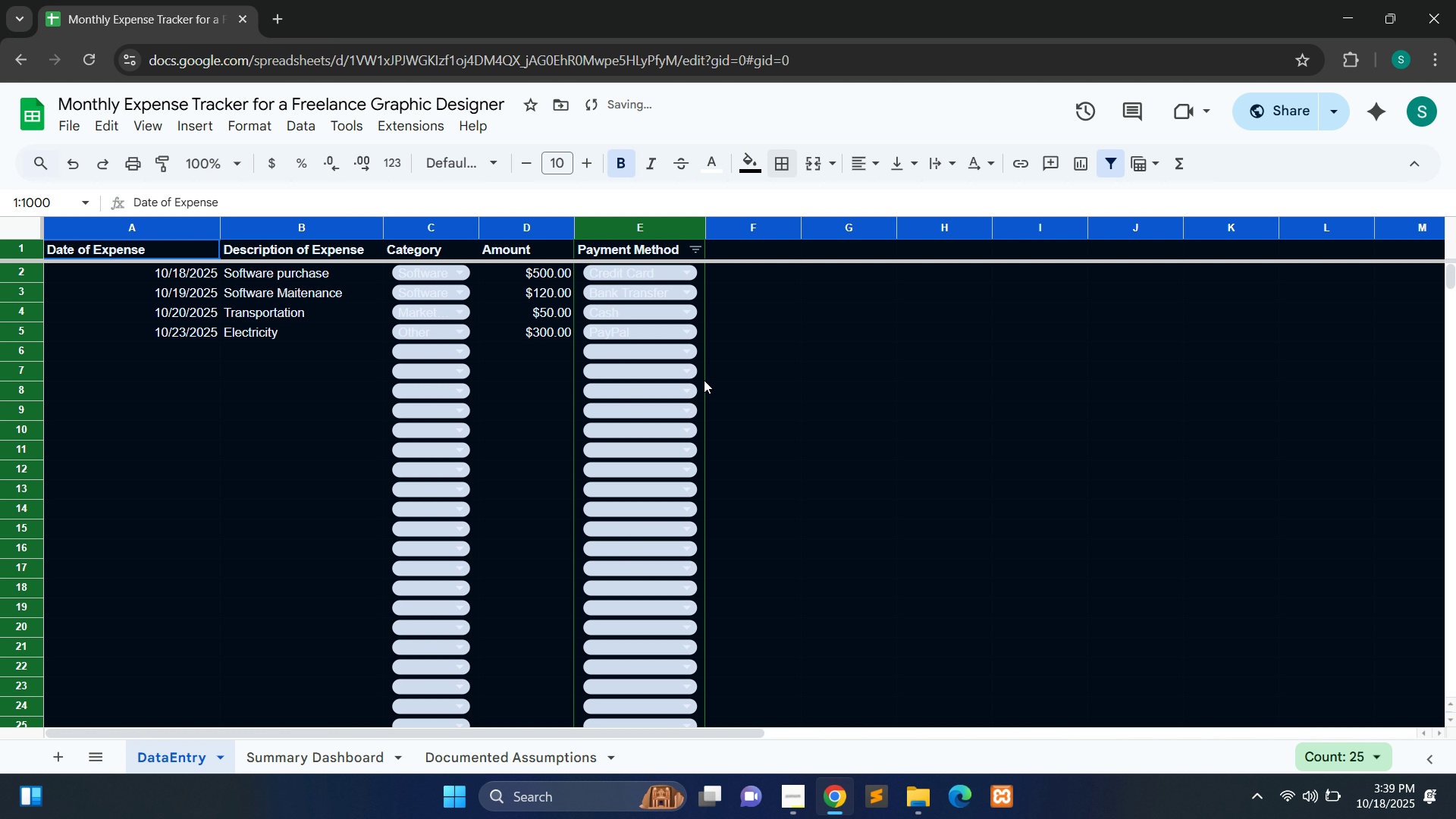 
key(Control+Z)
 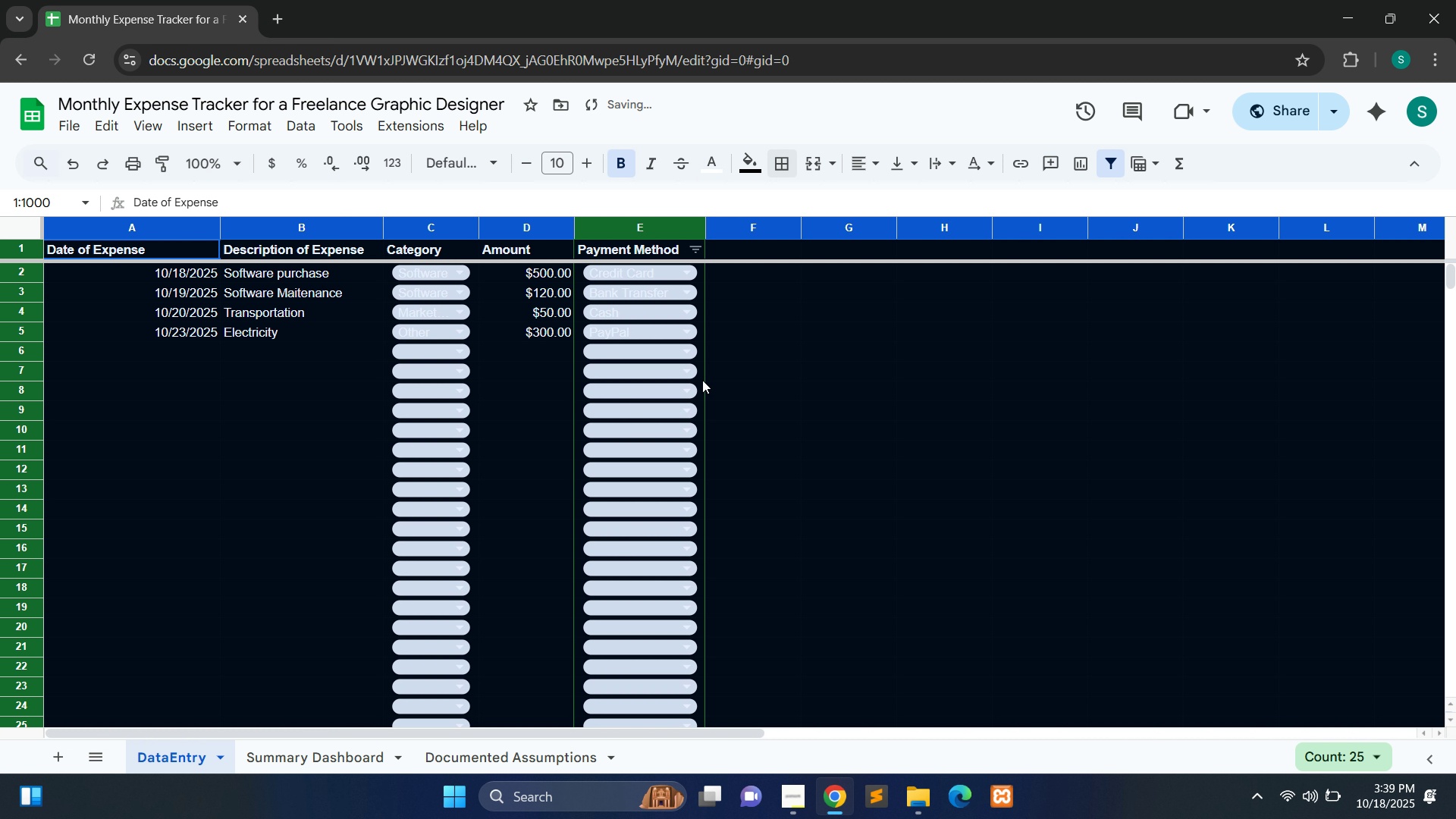 
key(Control+Z)
 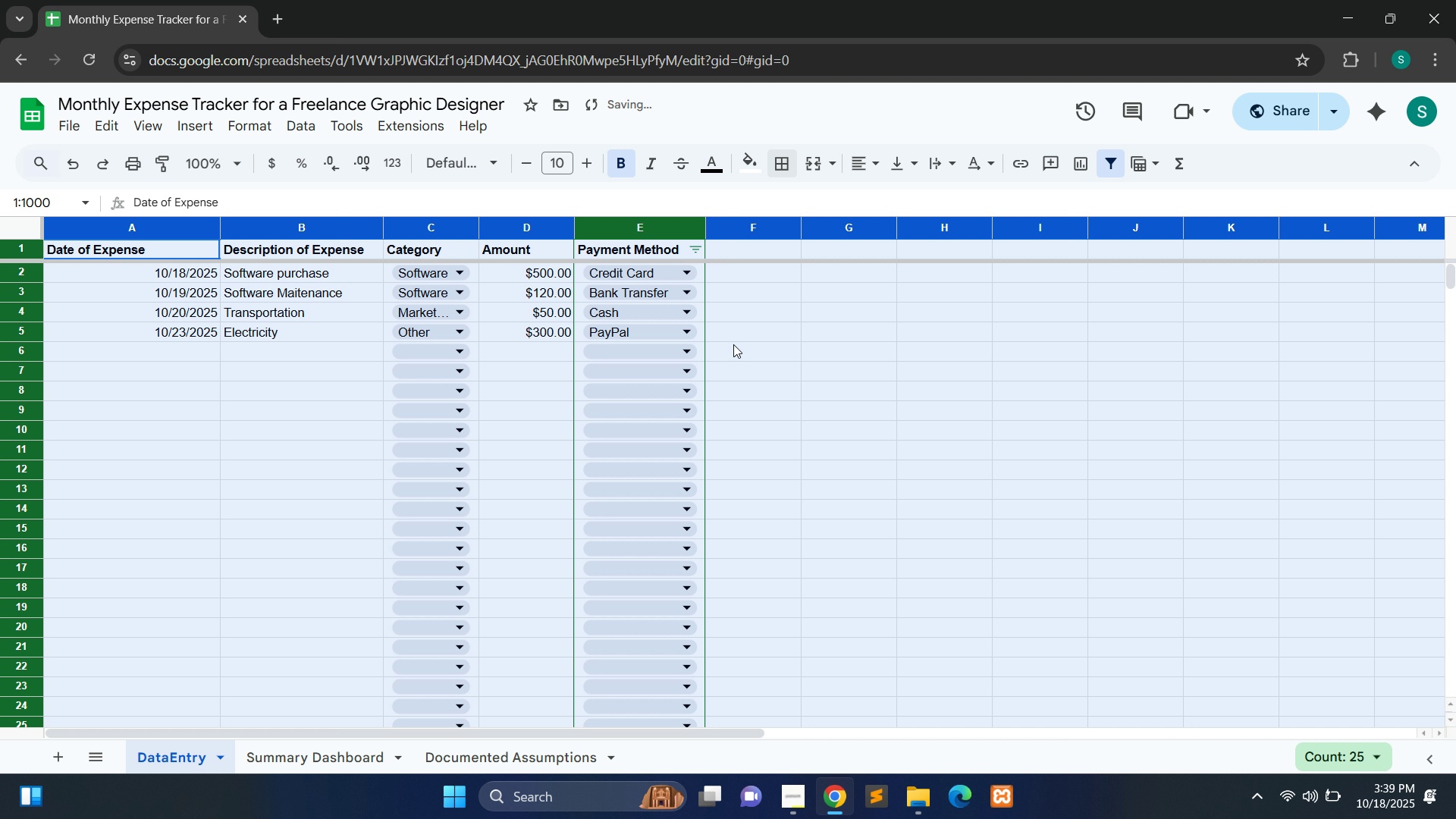 
key(Control+Z)
 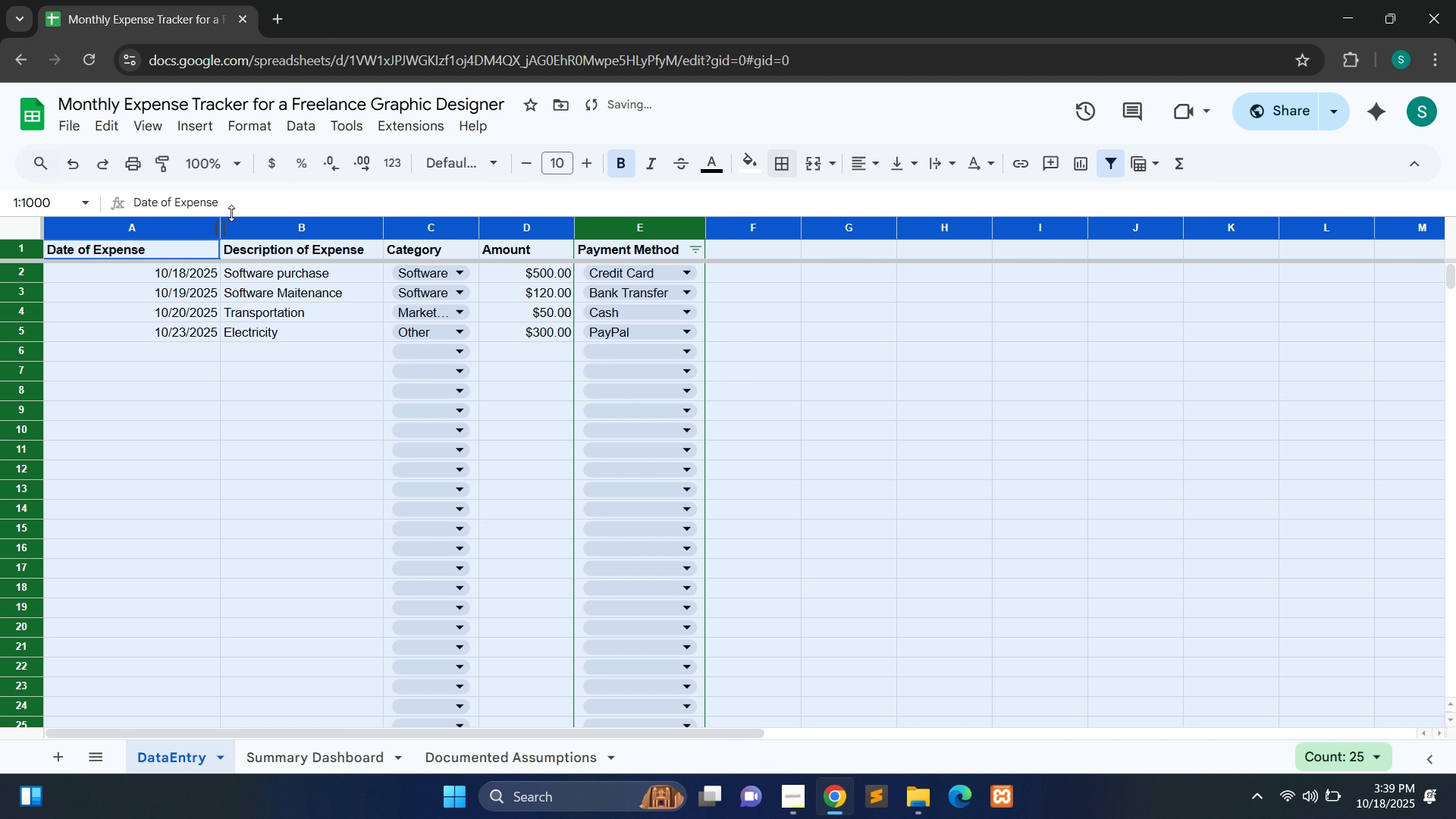 
left_click([283, 193])
 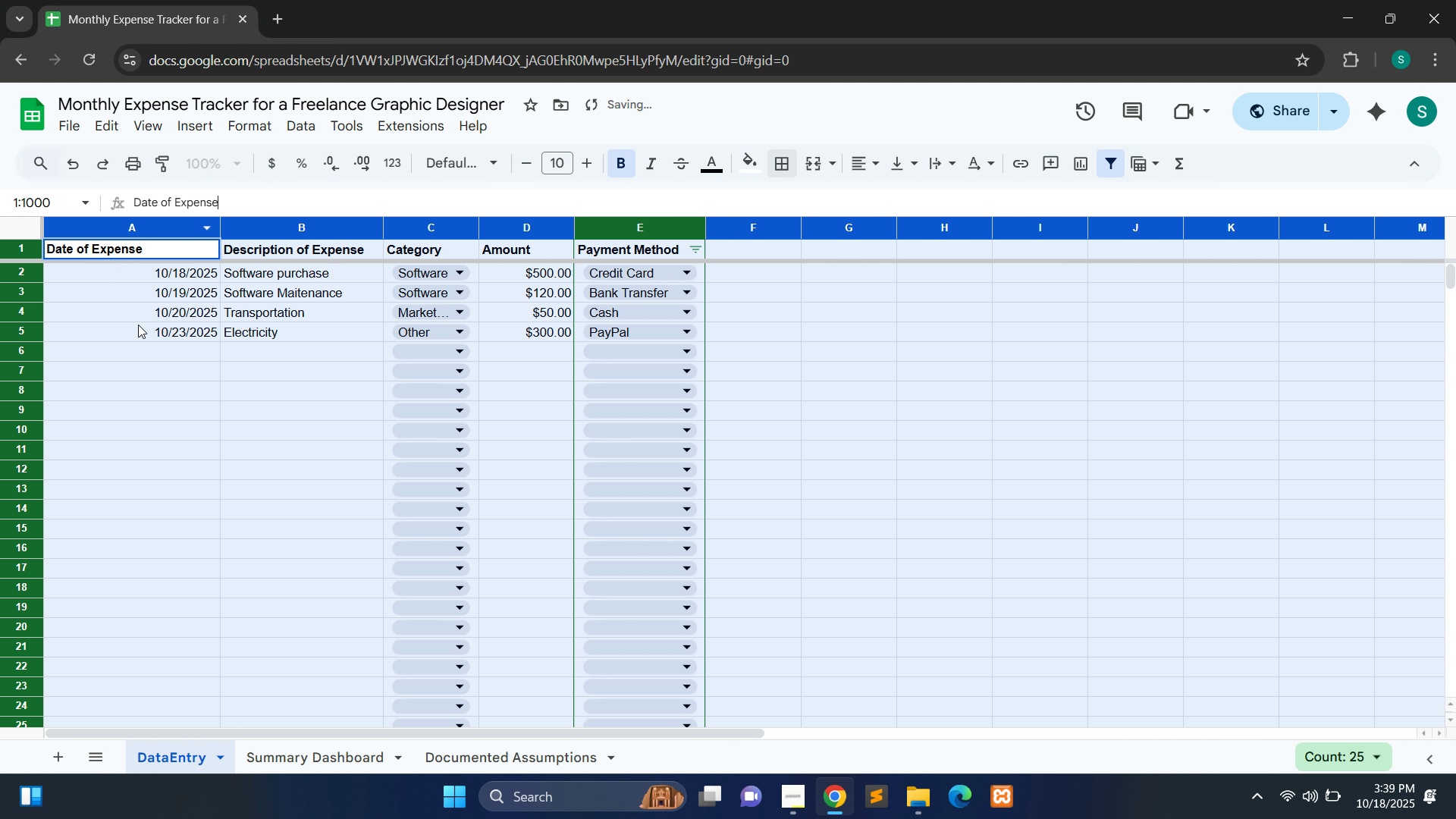 
key(Control+Z)
 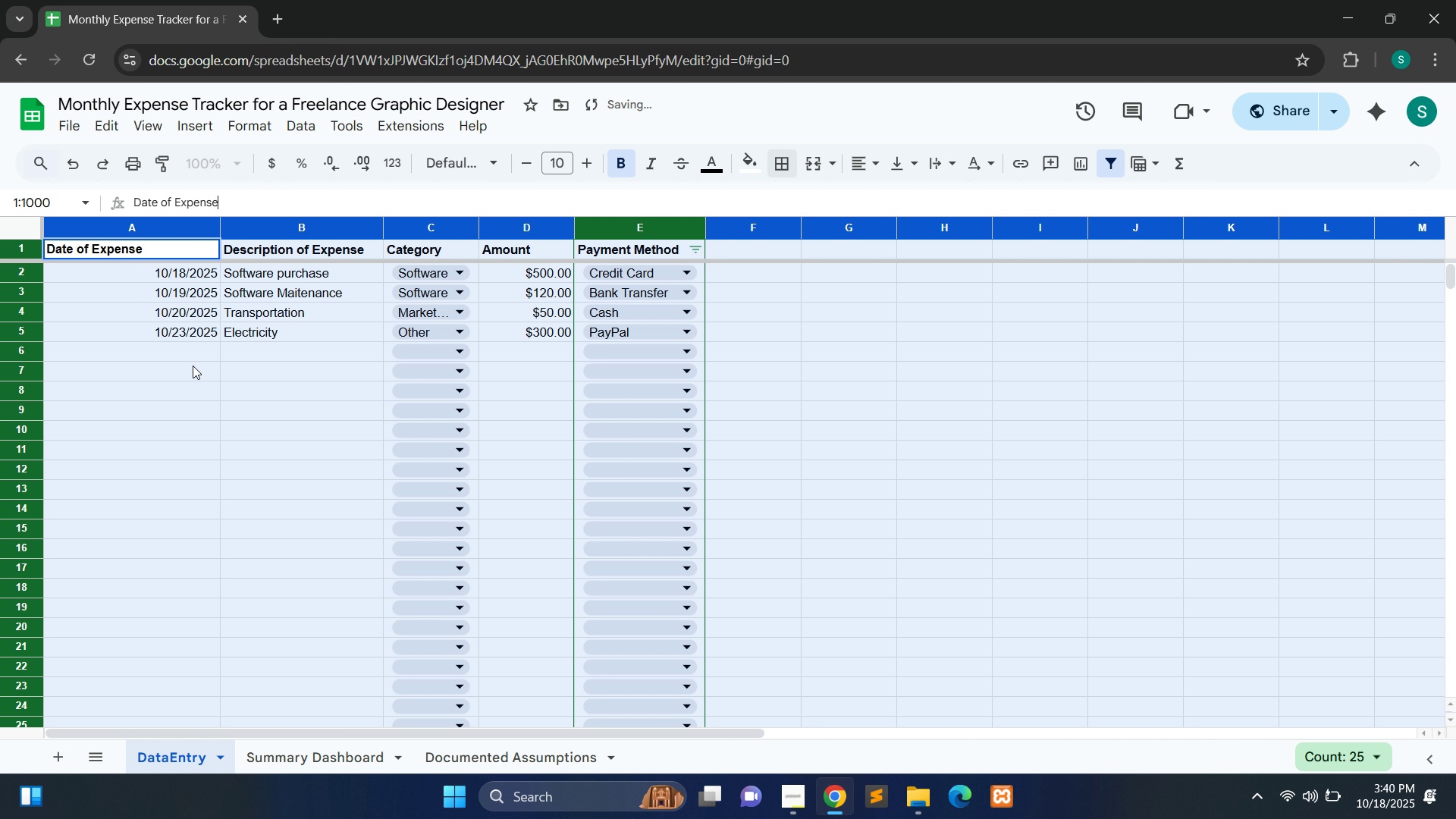 
left_click([193, 370])
 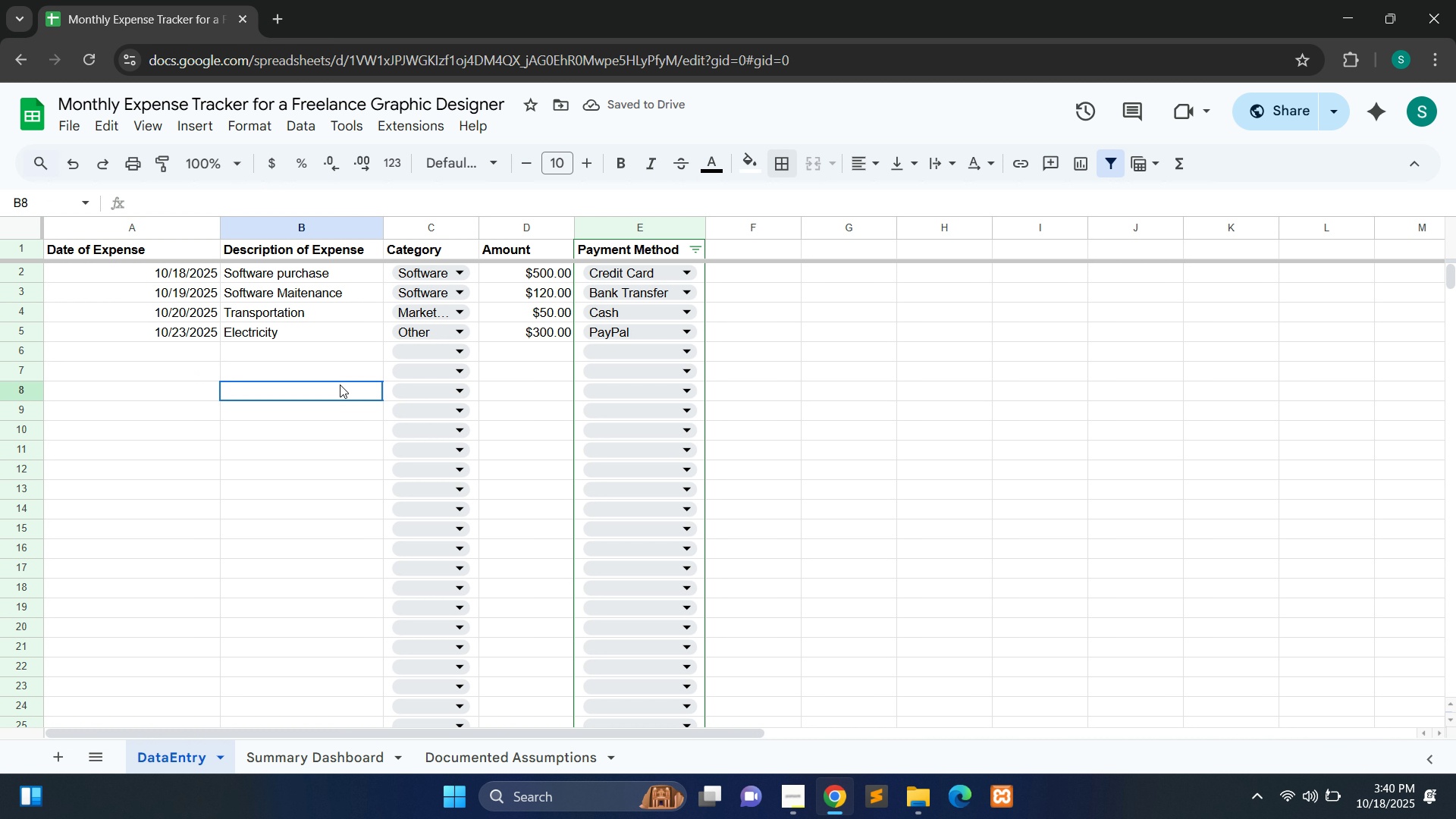 
left_click([340, 384])
 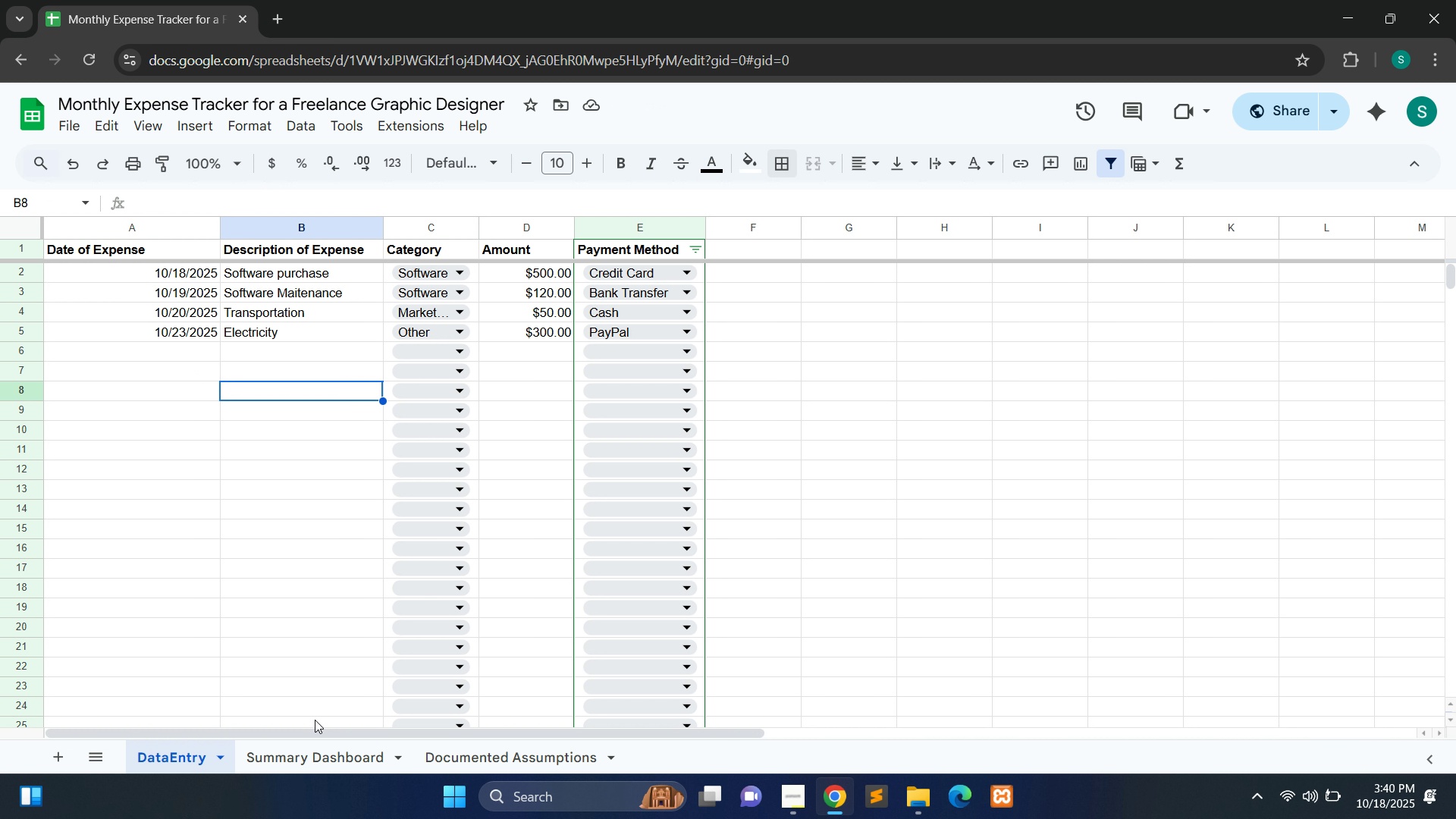 
left_click([307, 755])
 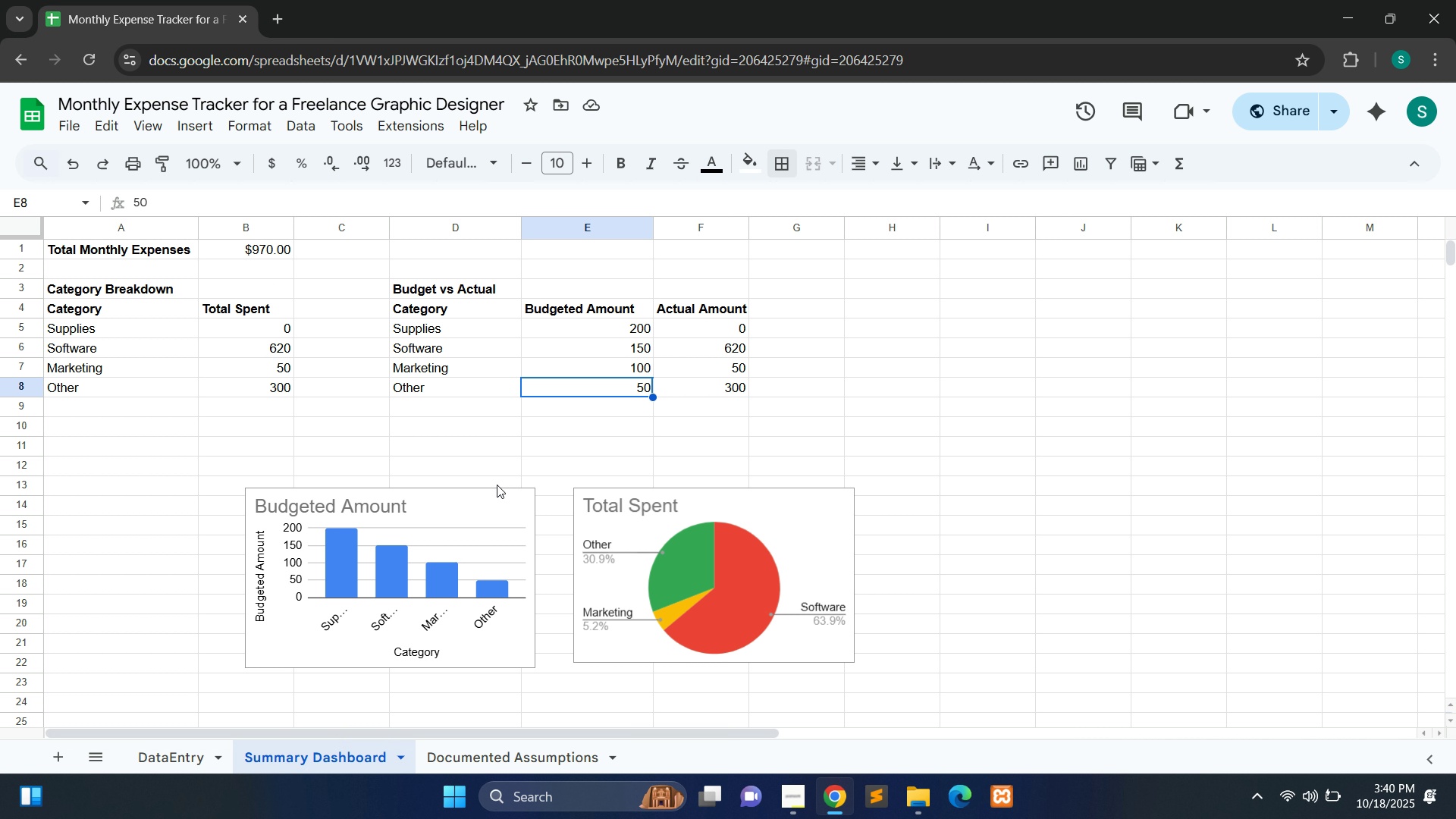 
wait(8.33)
 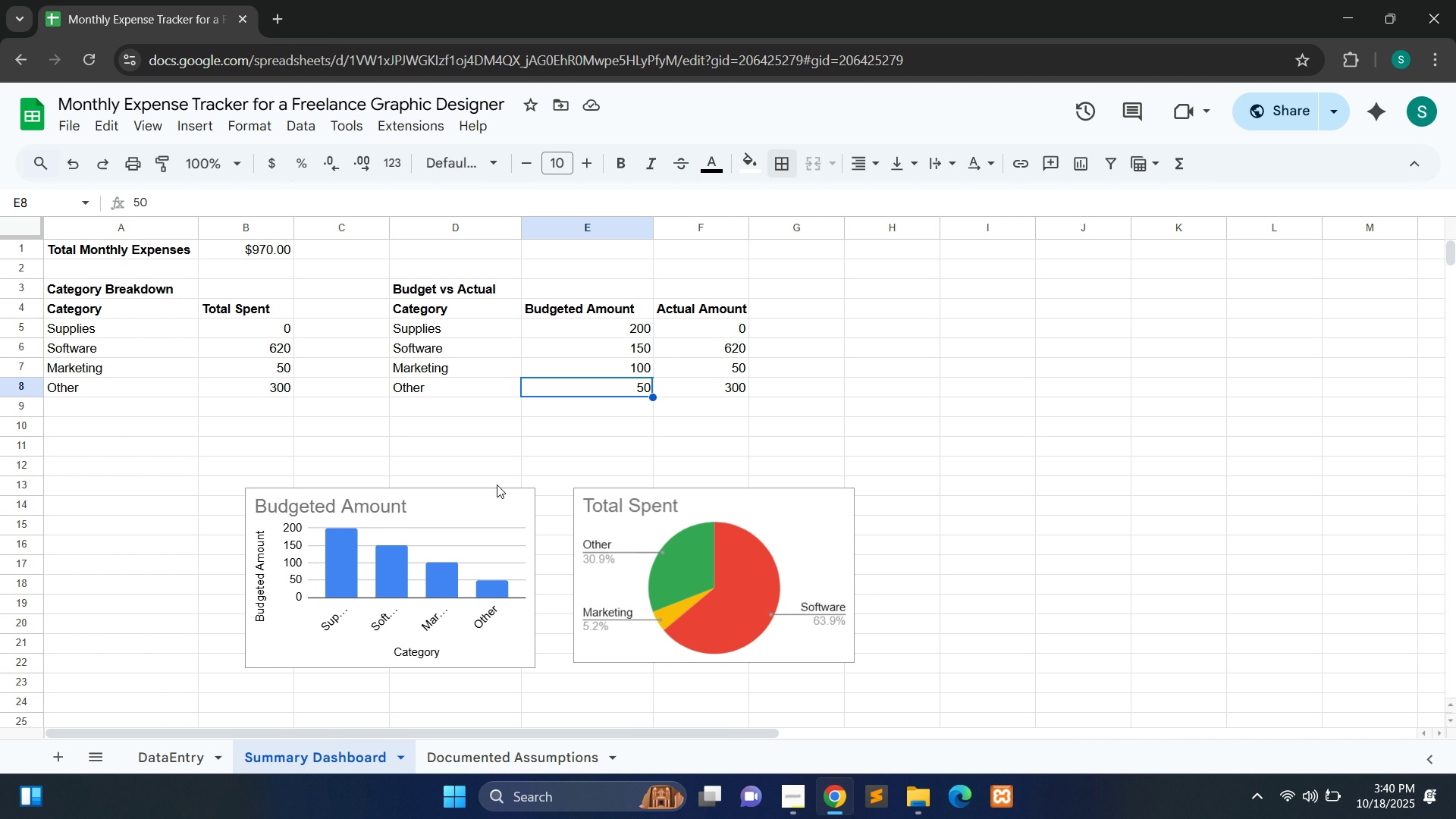 
left_click([725, 434])